 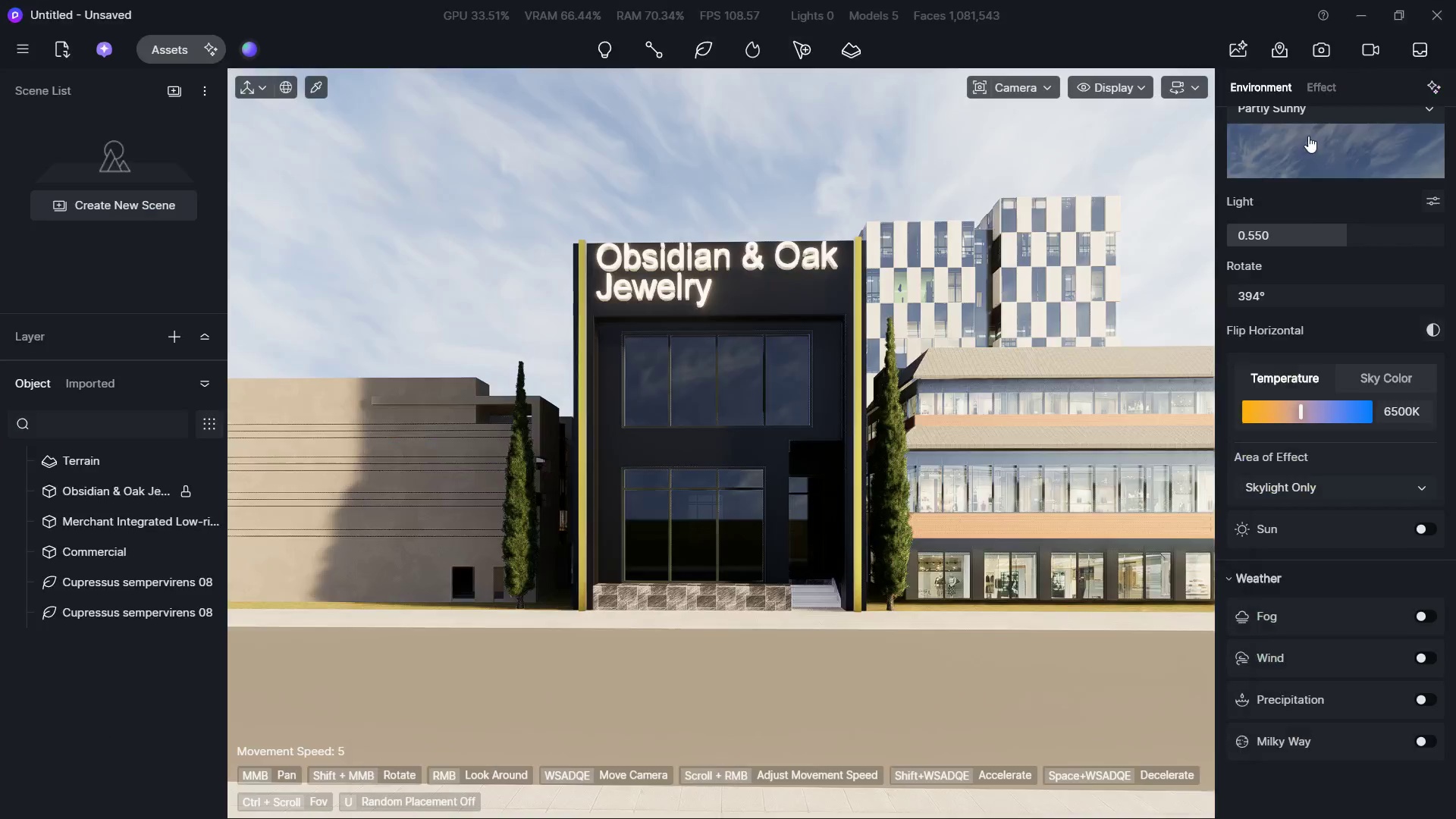 
left_click([827, 290])
 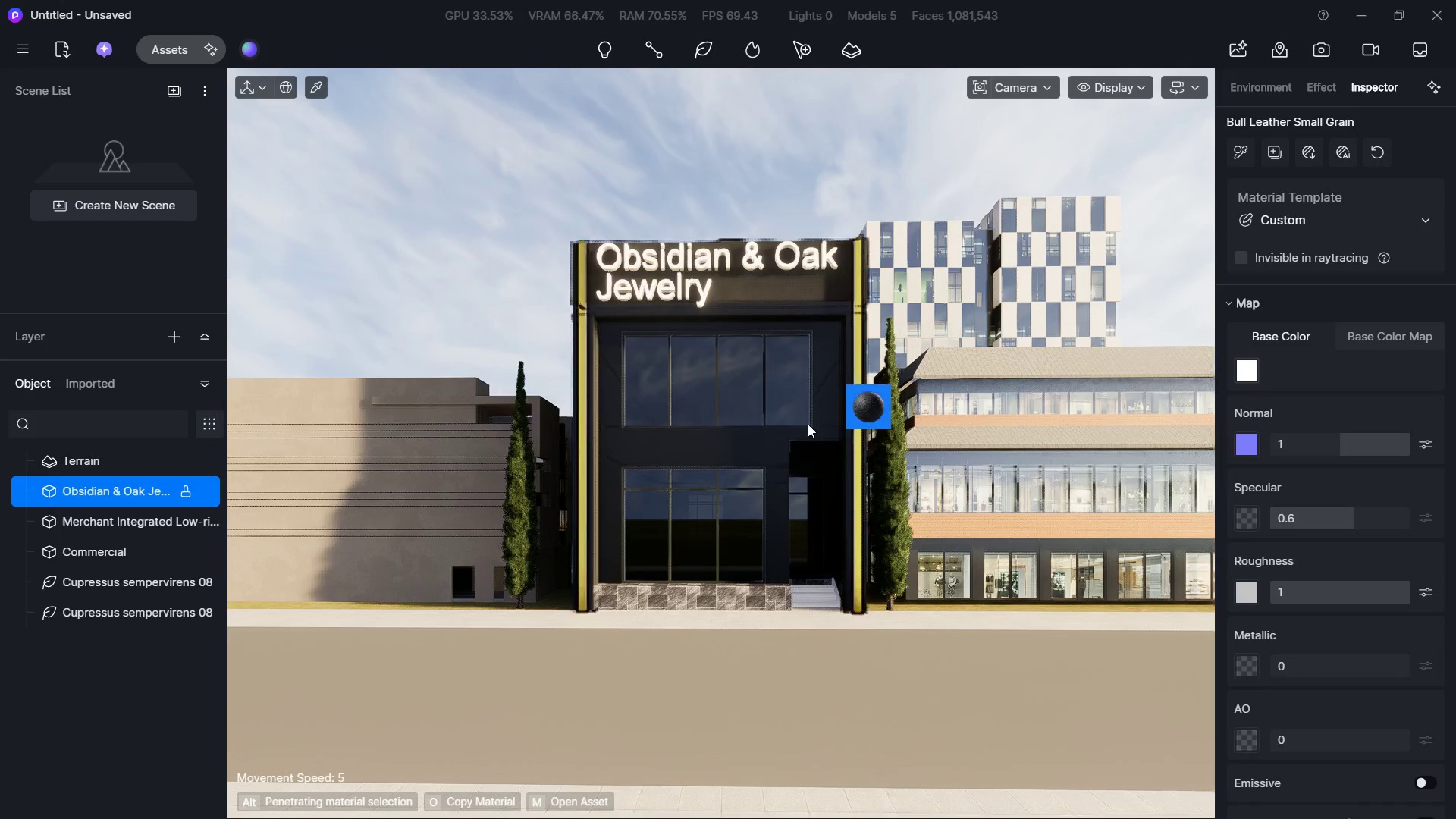 
left_click([762, 453])
 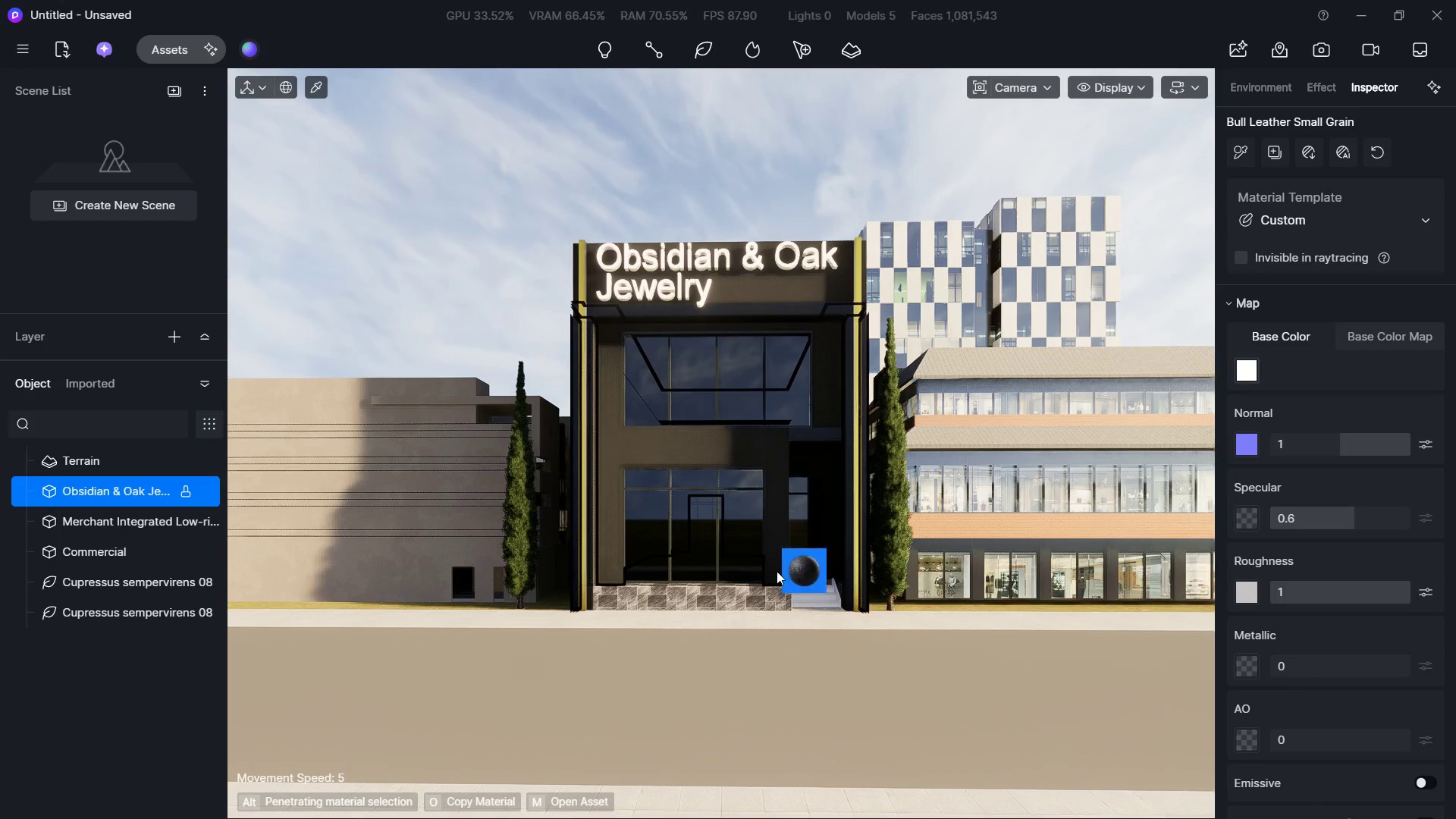 
key(Escape)
 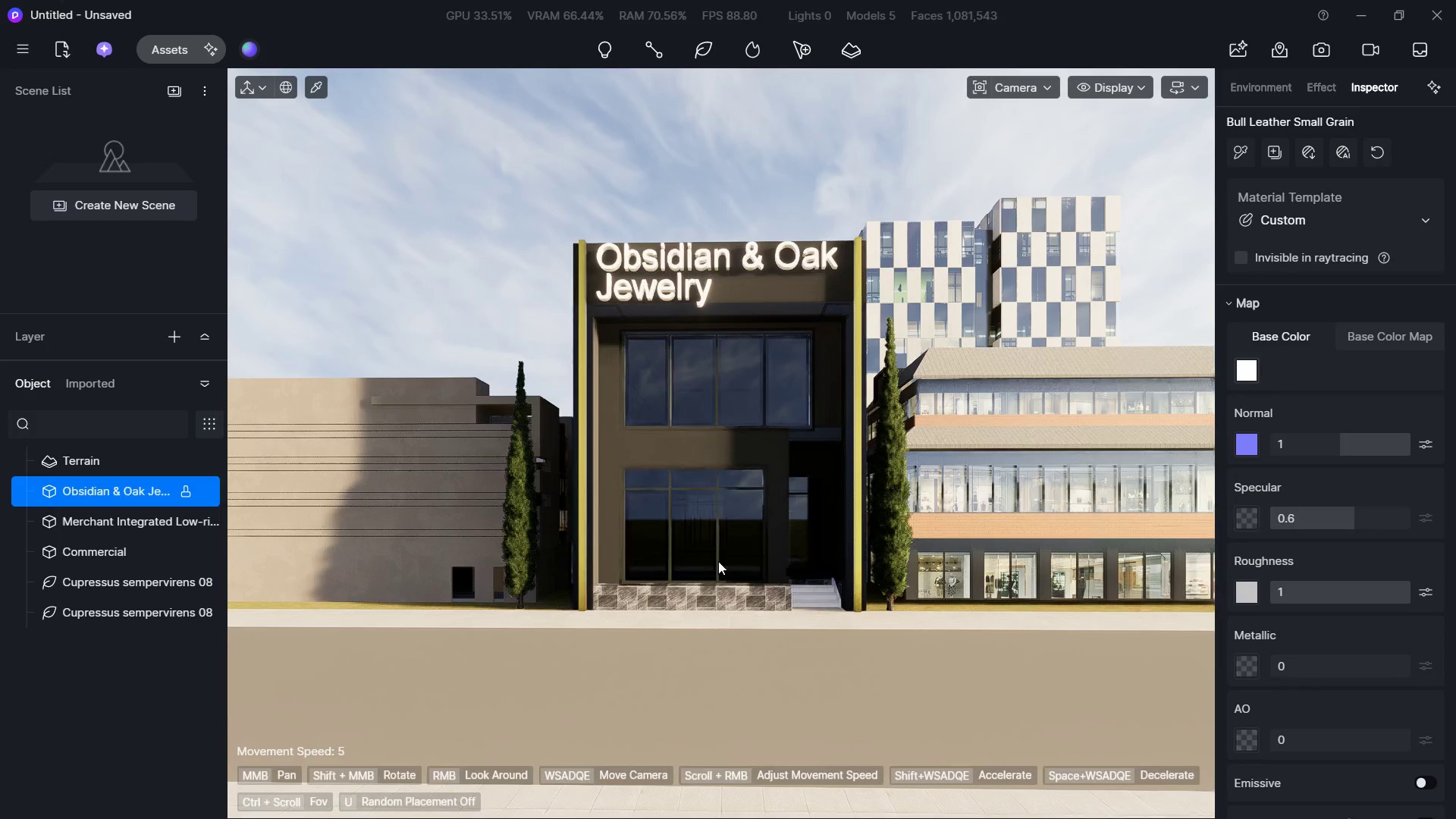 
key(Escape)
 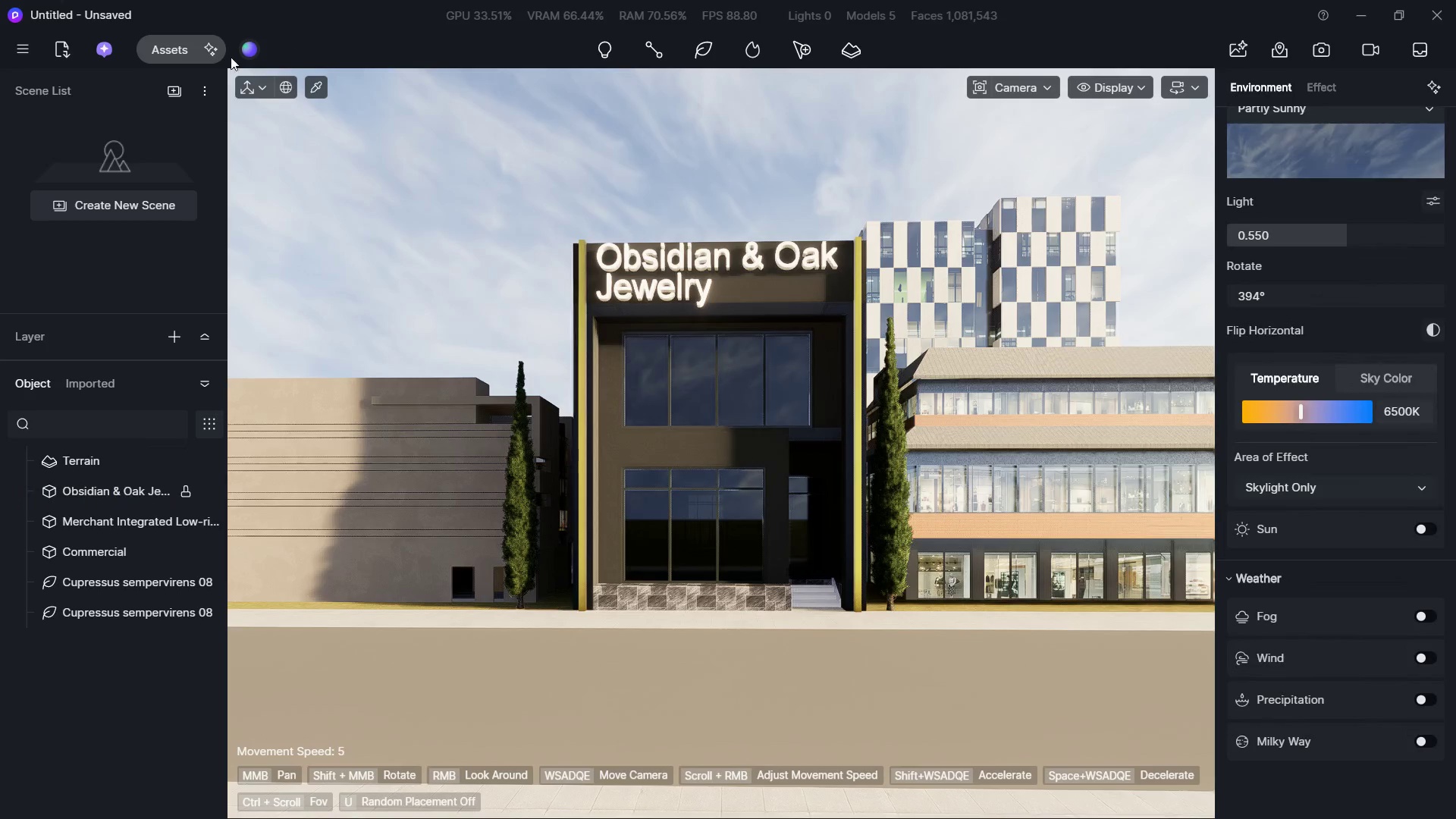 
left_click([190, 52])
 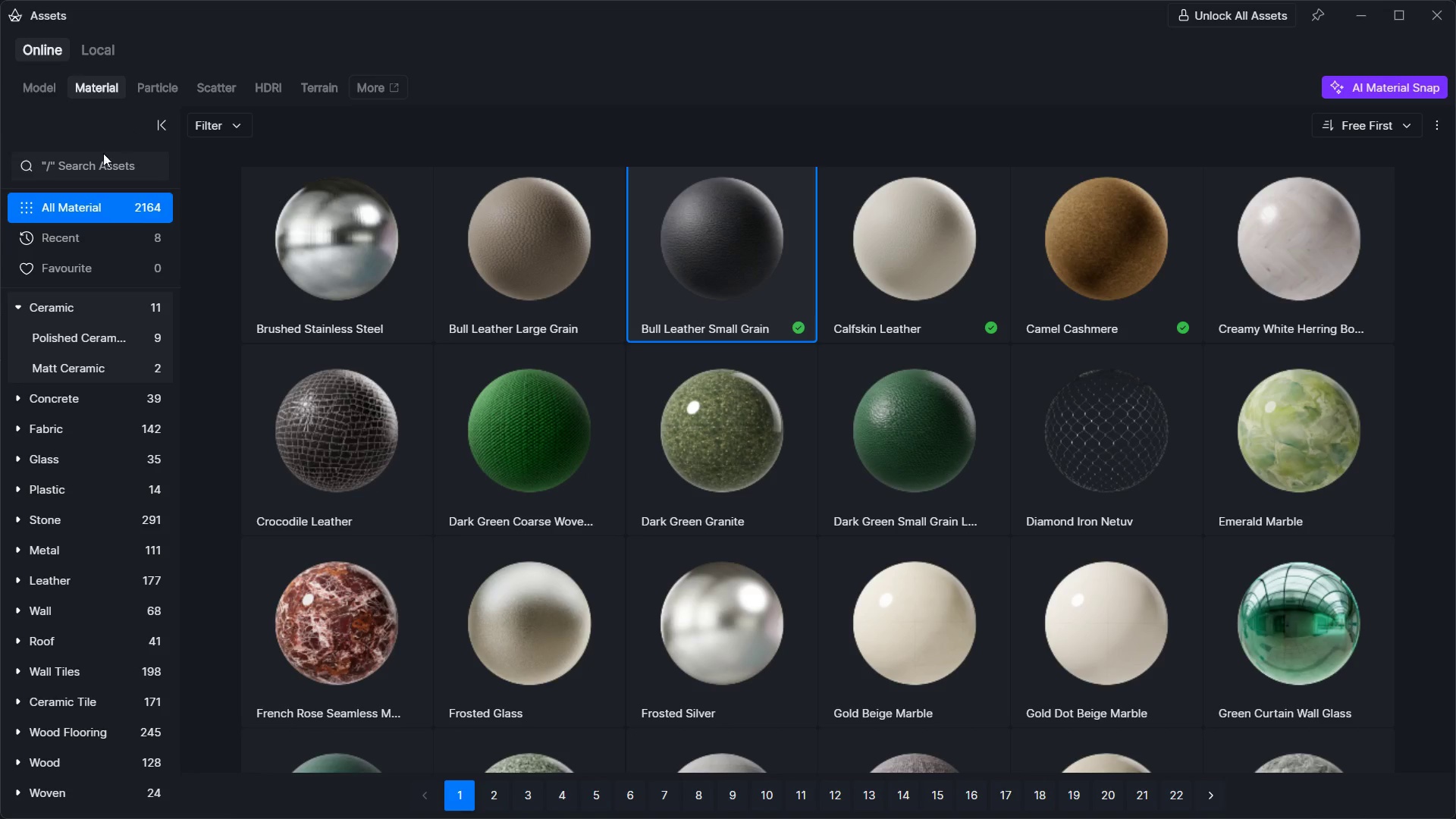 
left_click([117, 161])
 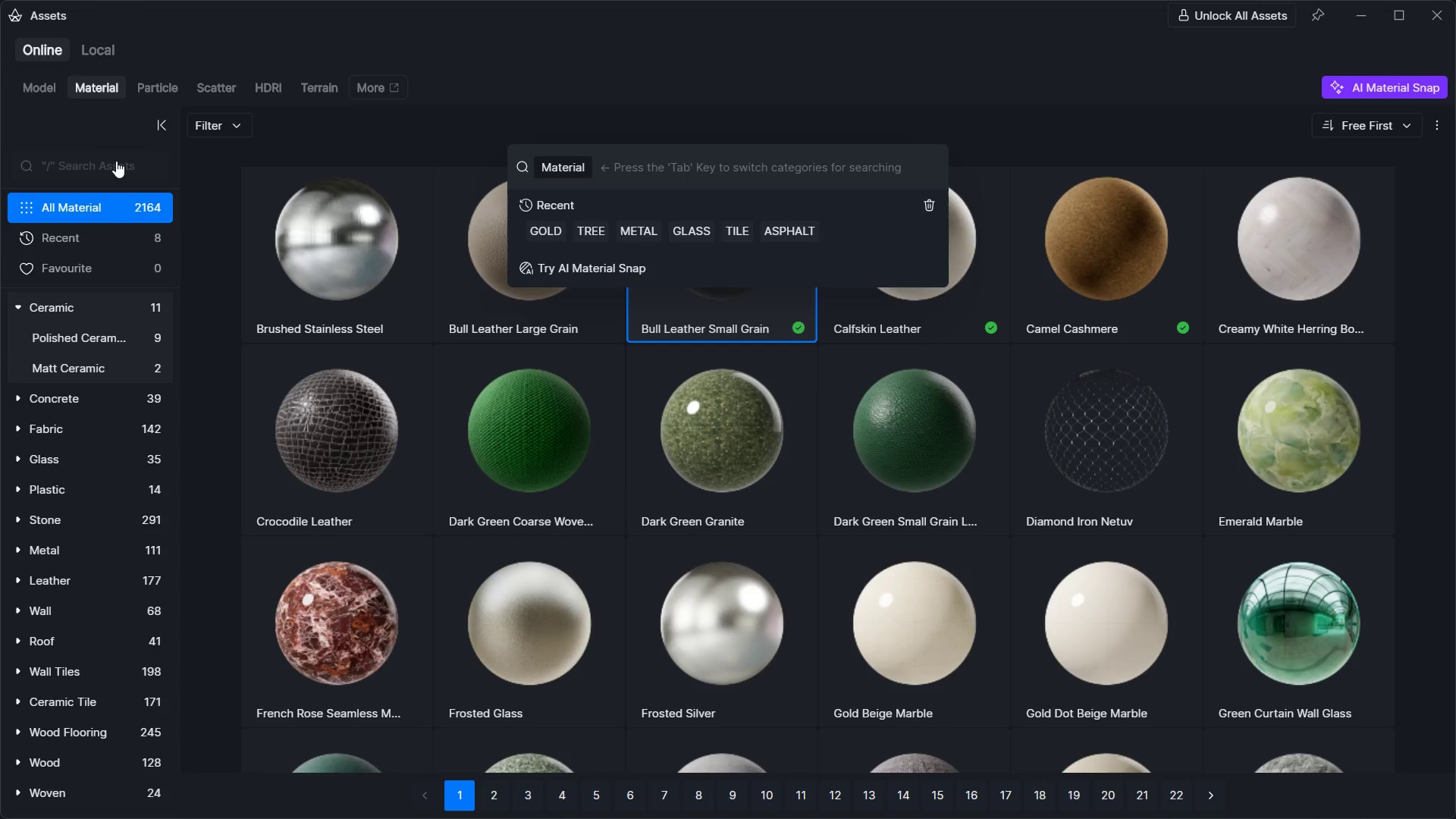 
type(asphalt)
 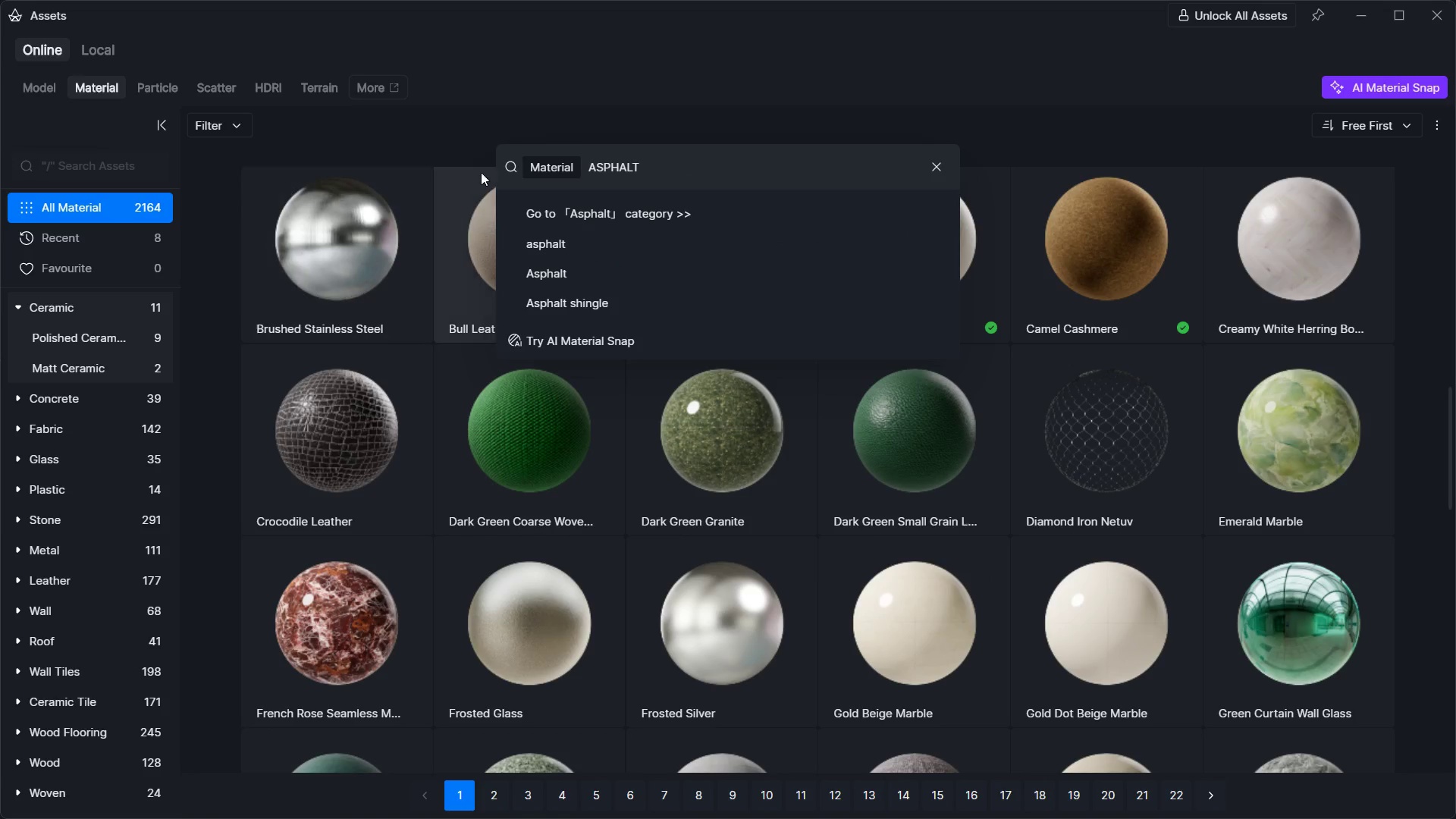 
left_click([642, 200])
 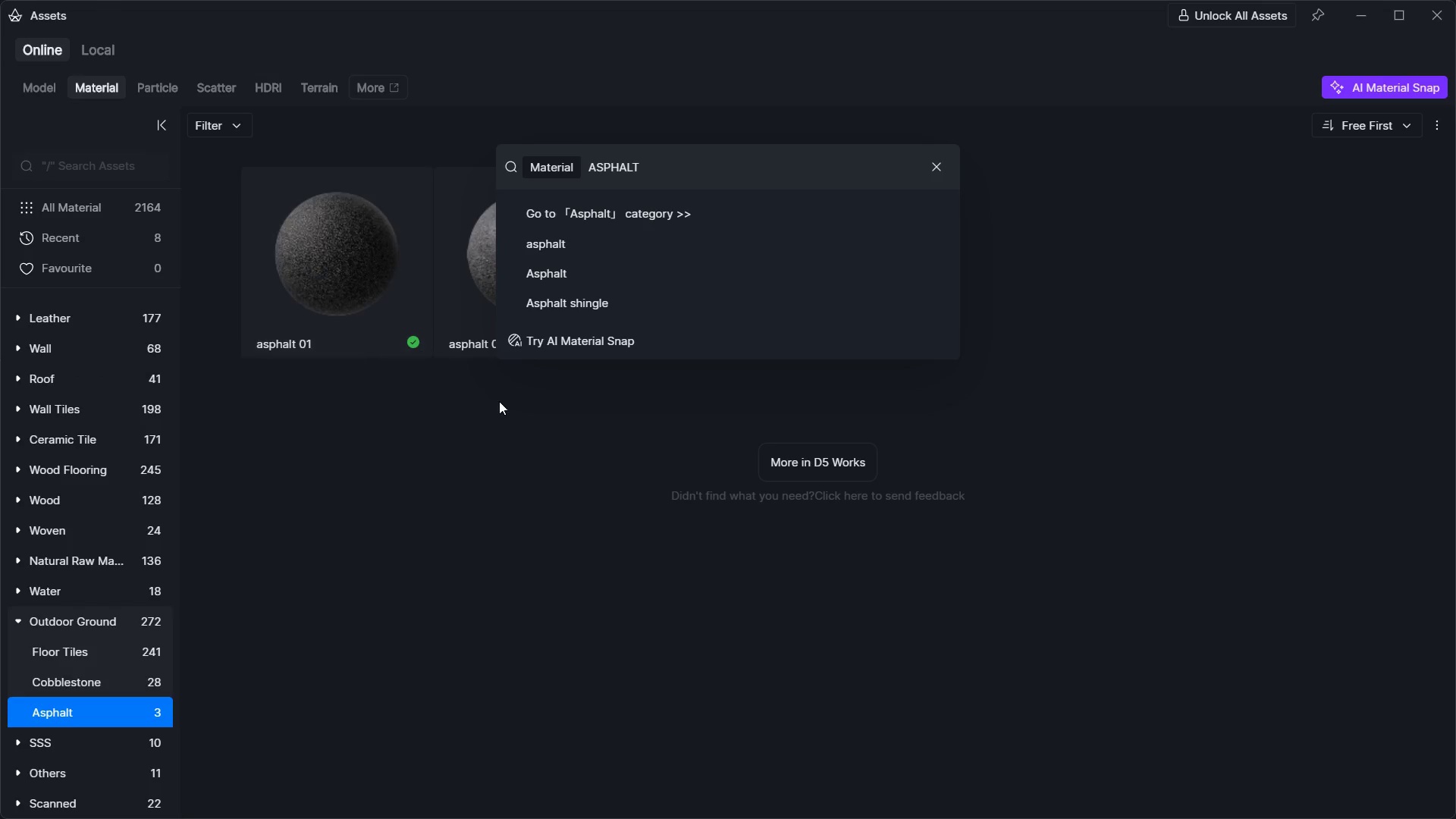 
double_click([497, 318])
 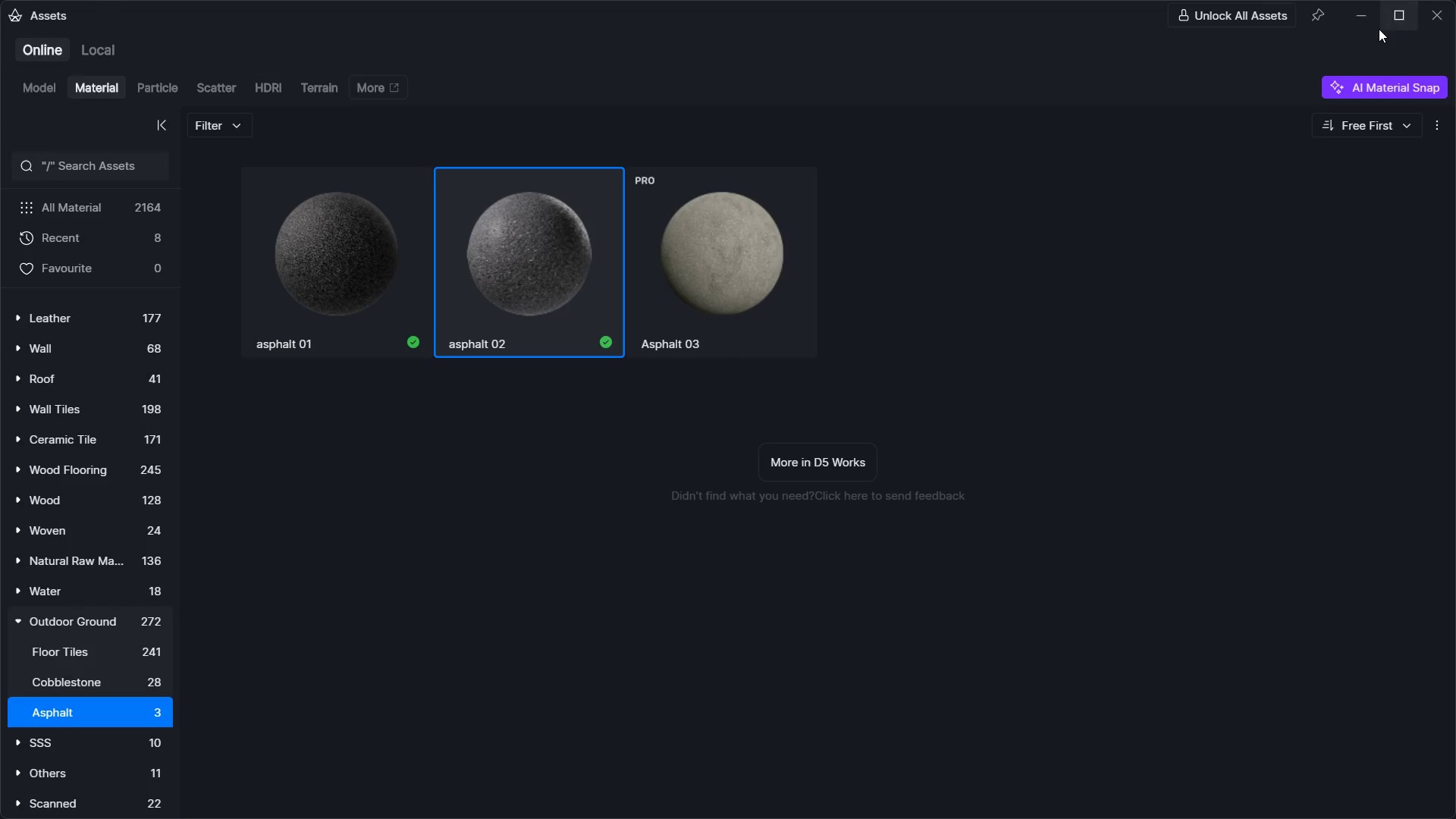 
left_click([1357, 21])
 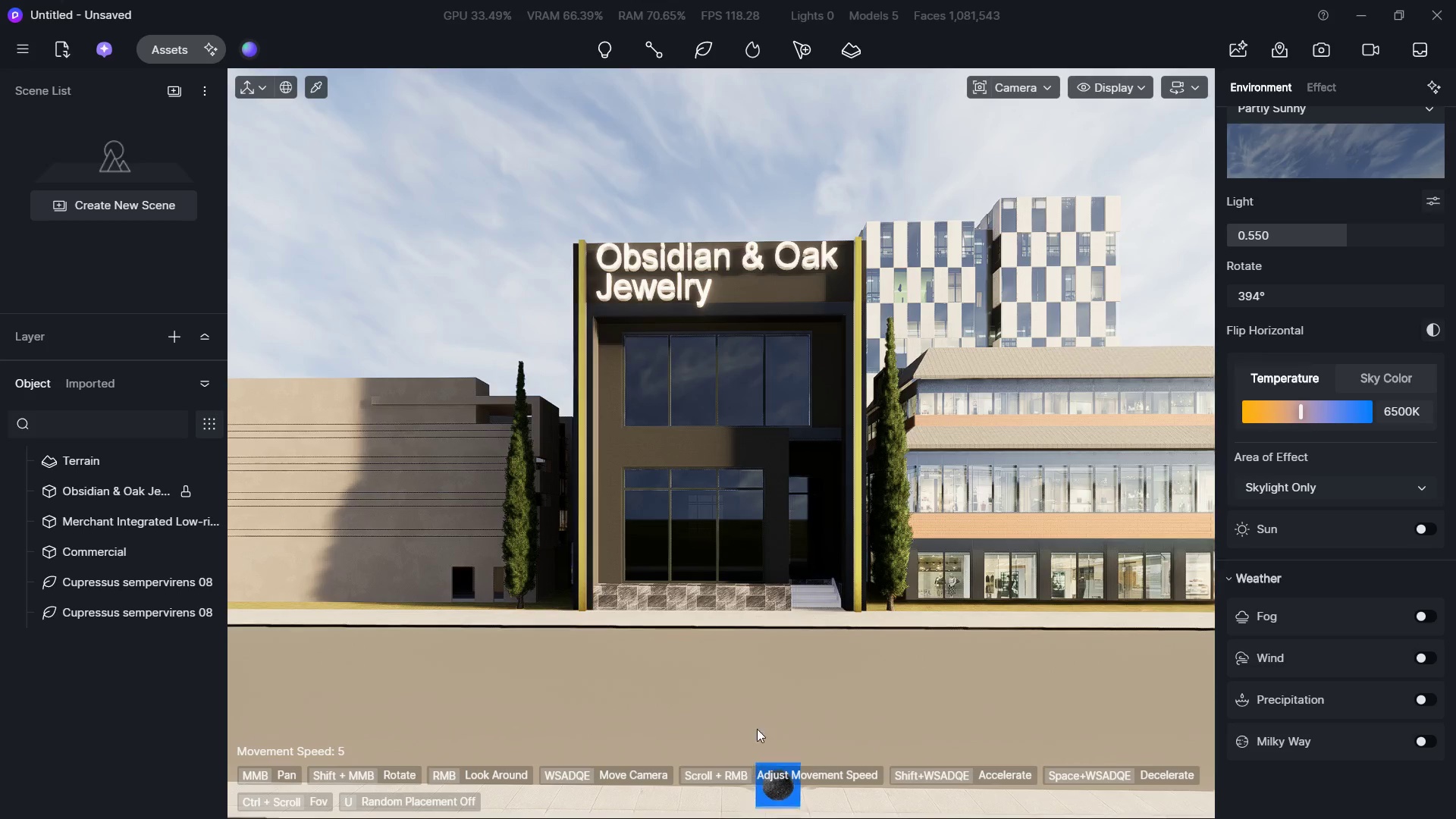 
left_click([747, 692])
 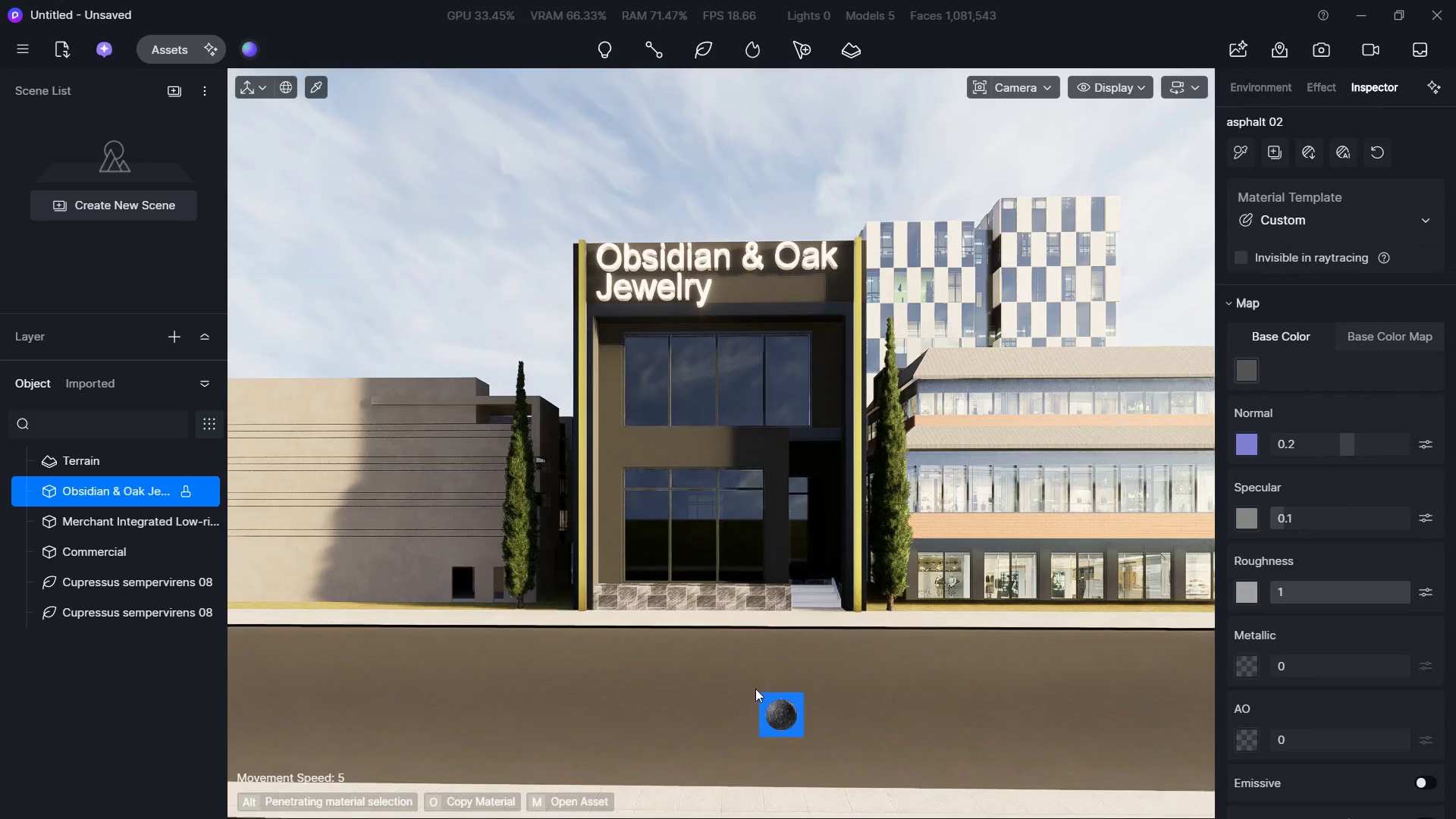 
key(Escape)
key(Escape)
type(ws)
 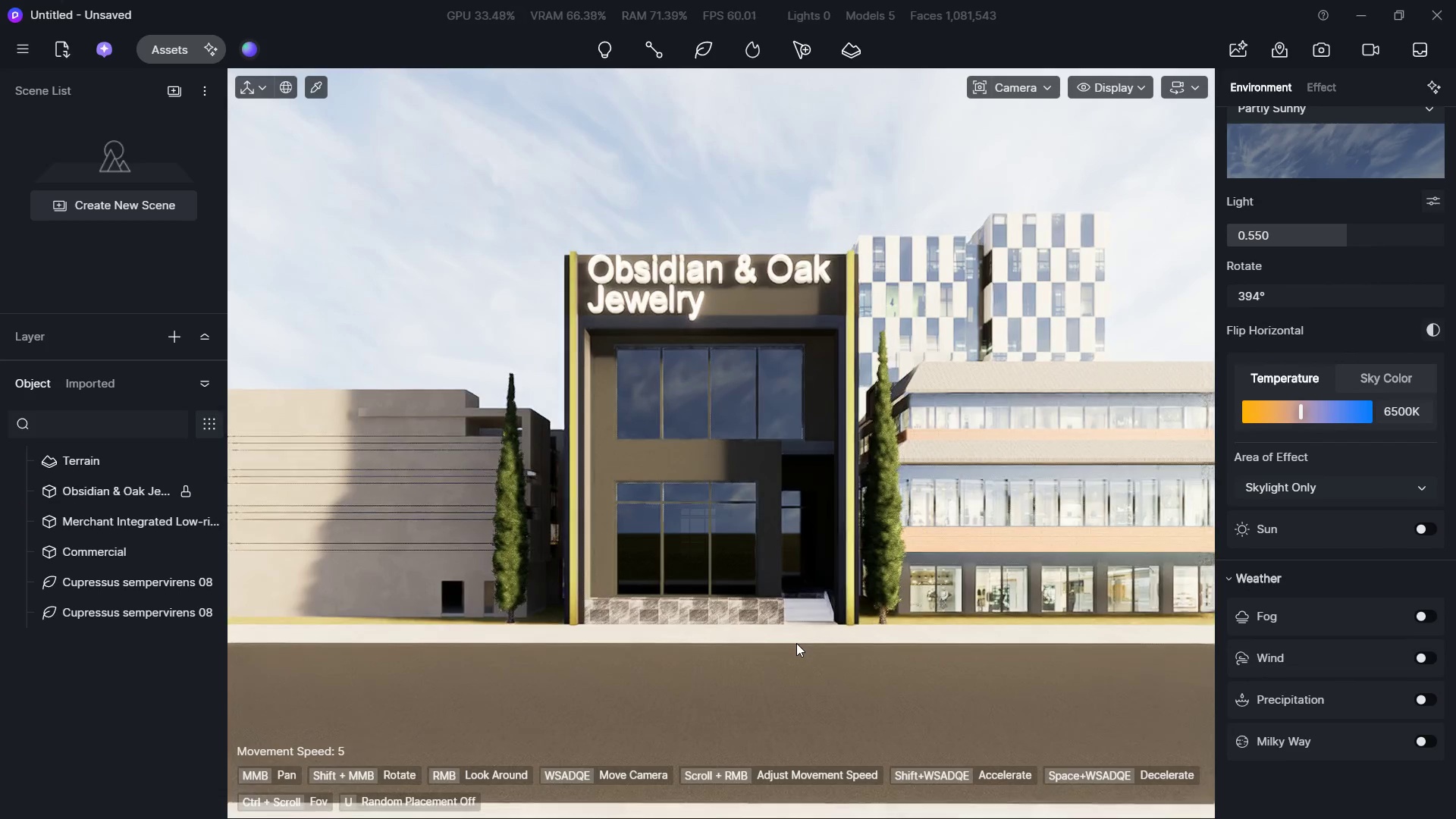 
right_click([796, 643])
 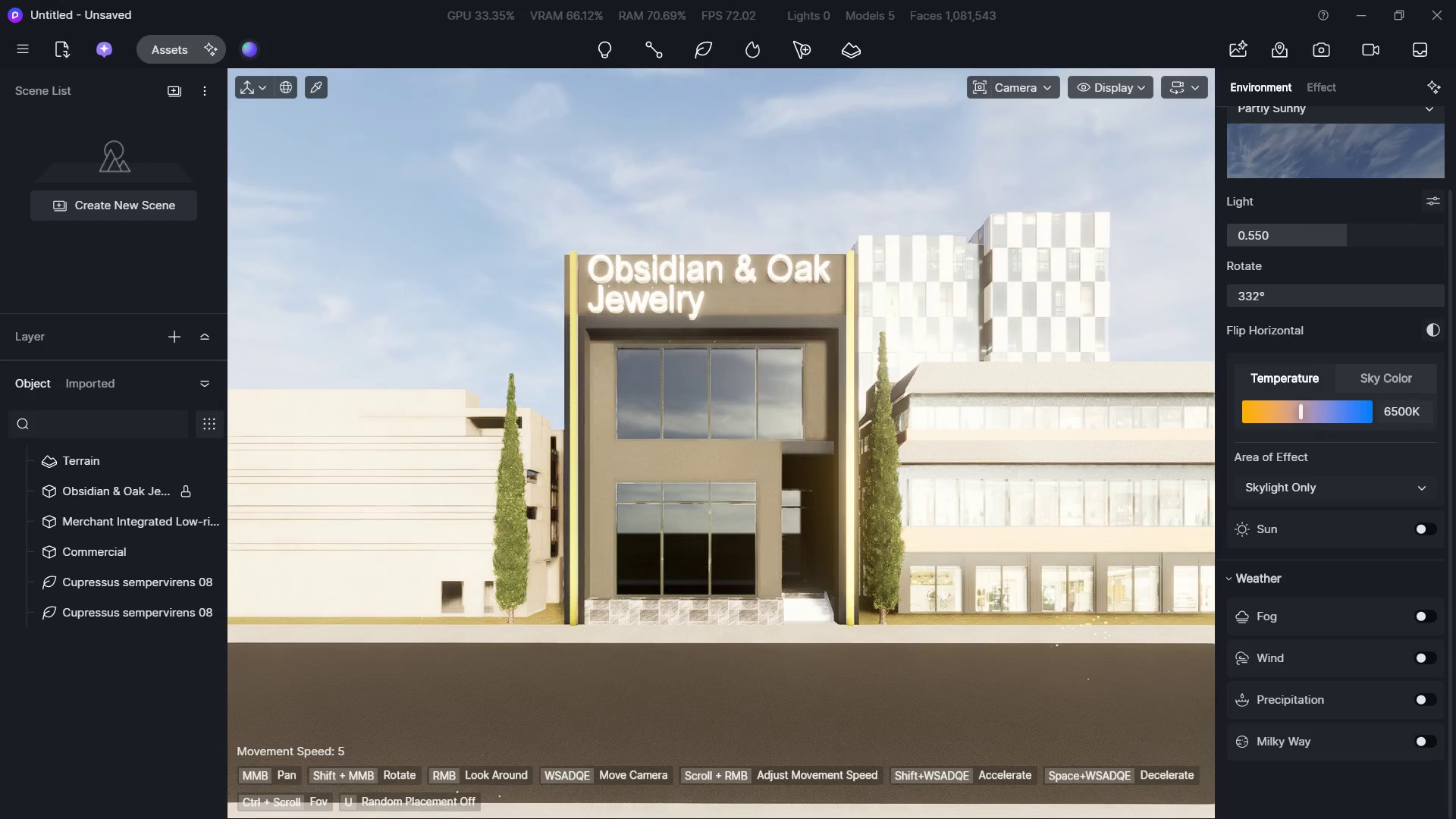 
wait(12.14)
 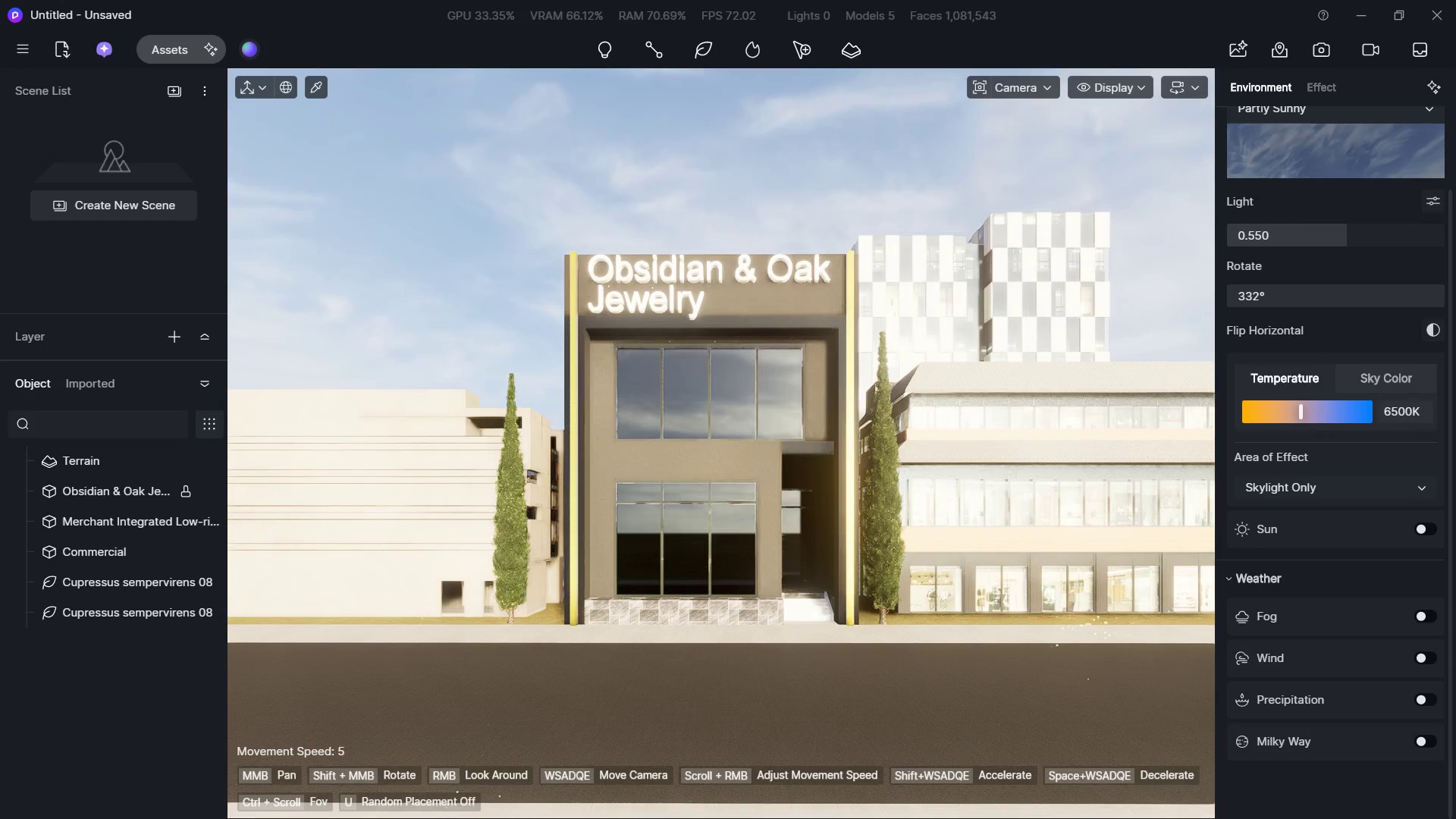 
left_click([621, 57])
 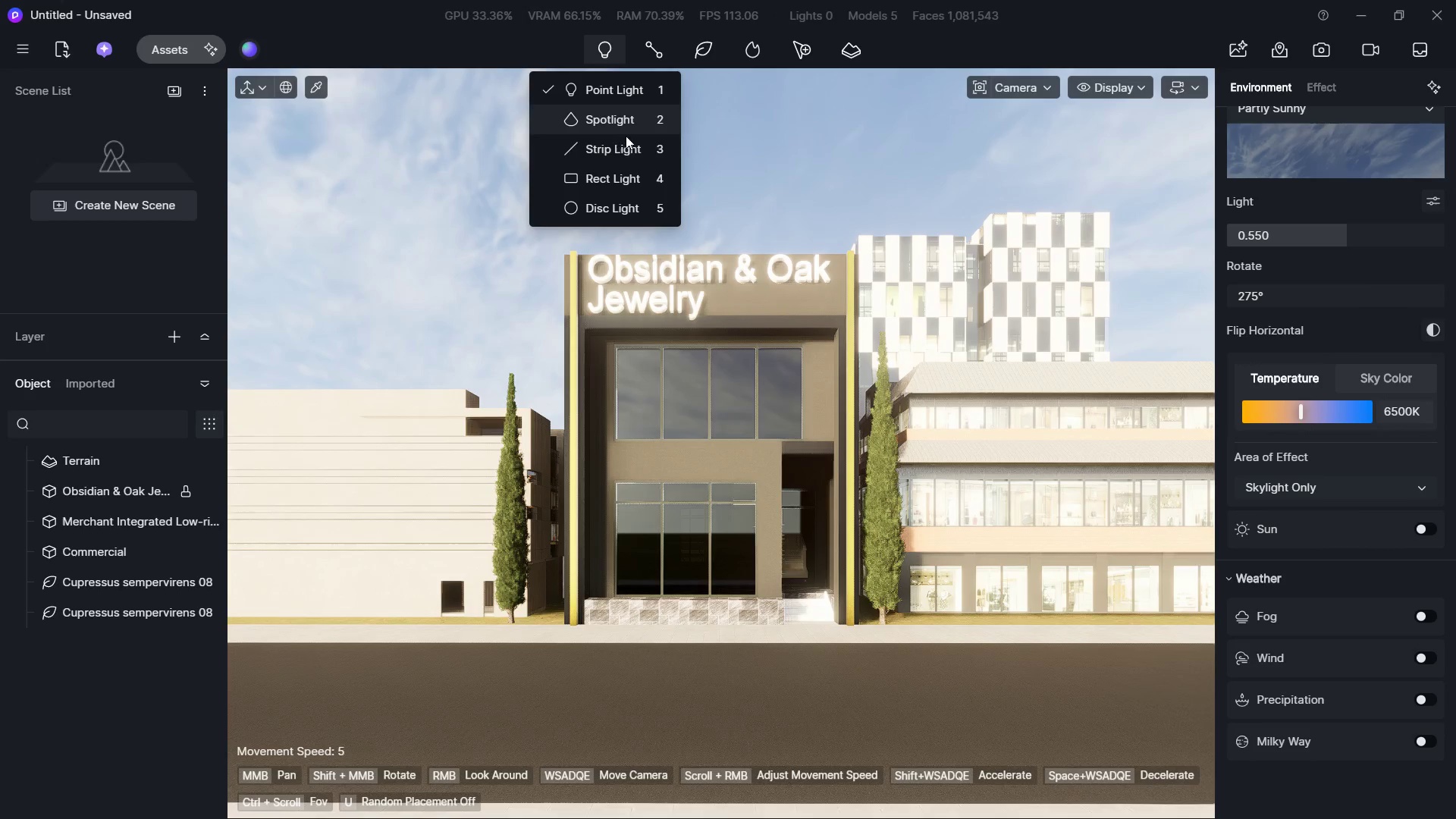 
left_click([626, 179])
 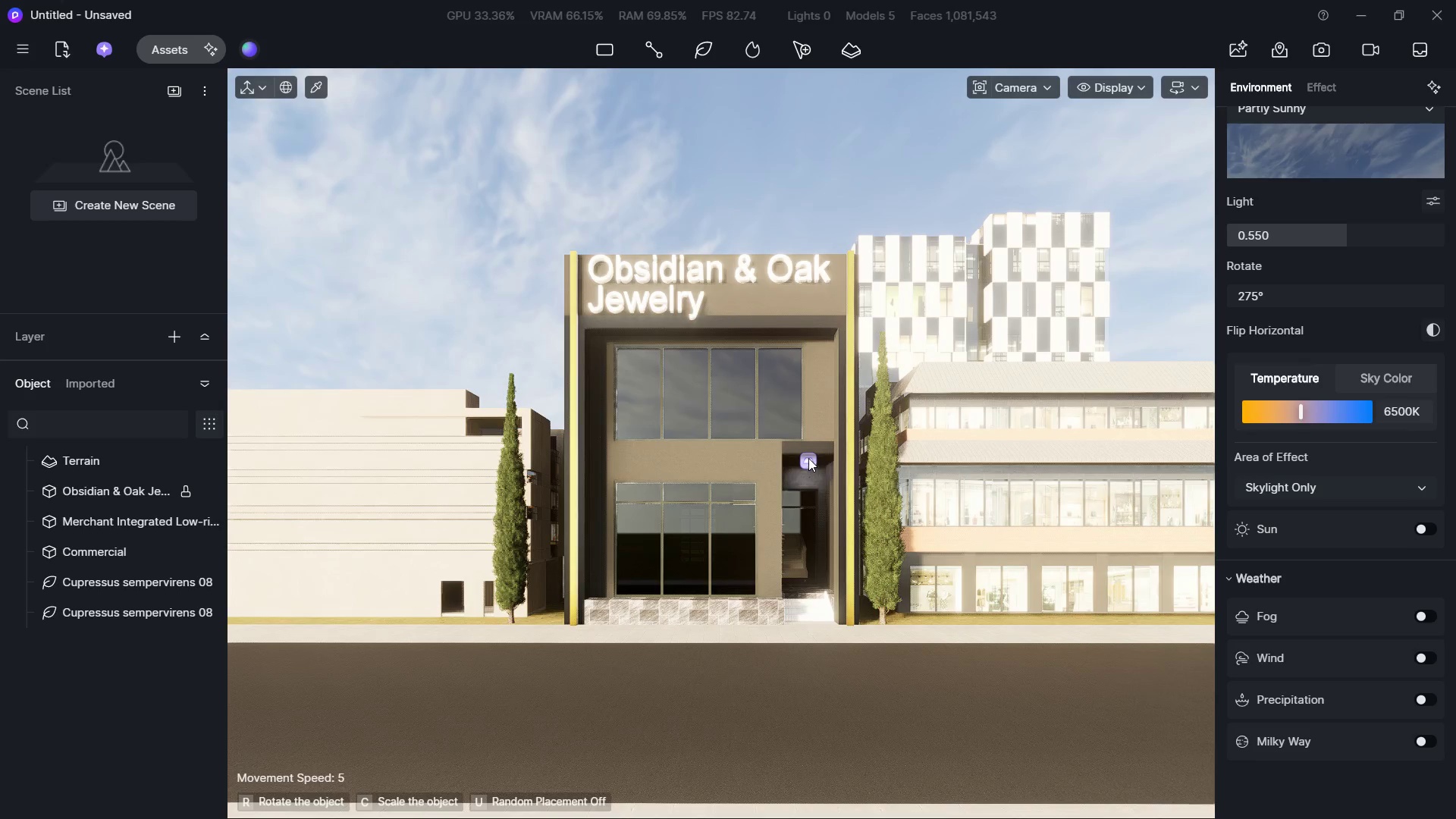 
left_click([808, 456])
 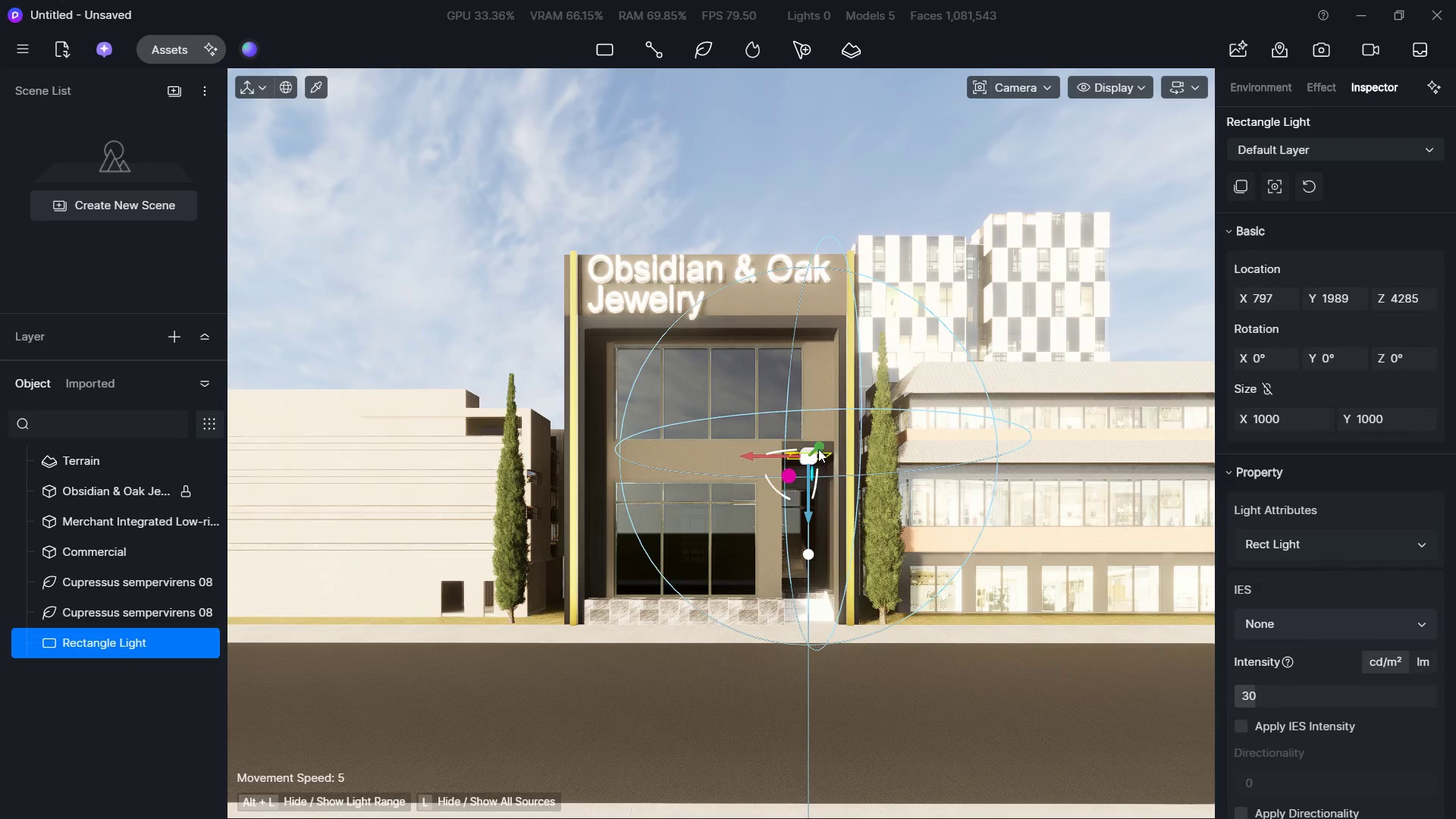 
left_click_drag(start_coordinate=[818, 447], to_coordinate=[818, 434])
 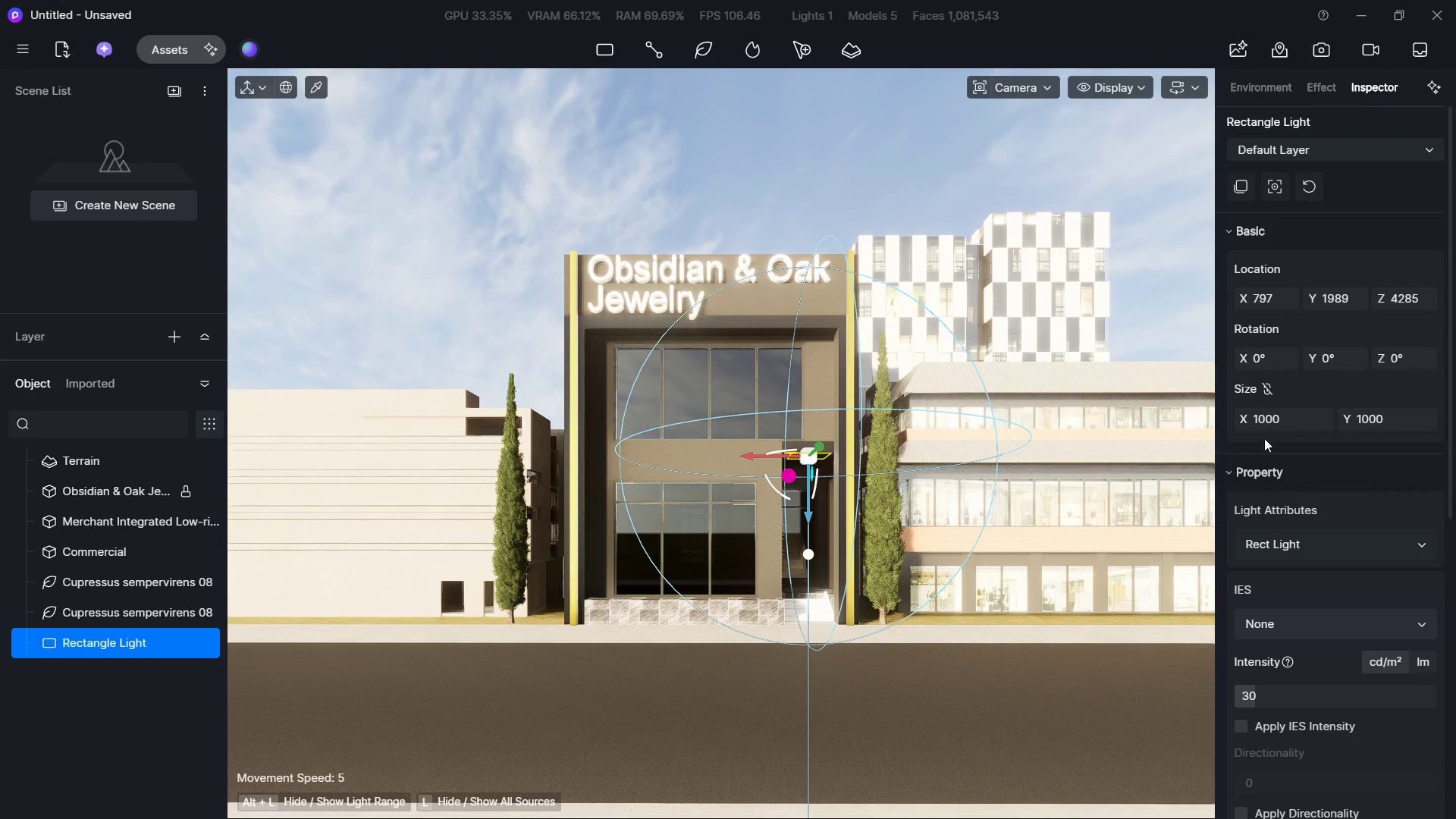 
scroll: coordinate [1338, 542], scroll_direction: down, amount: 8.0
 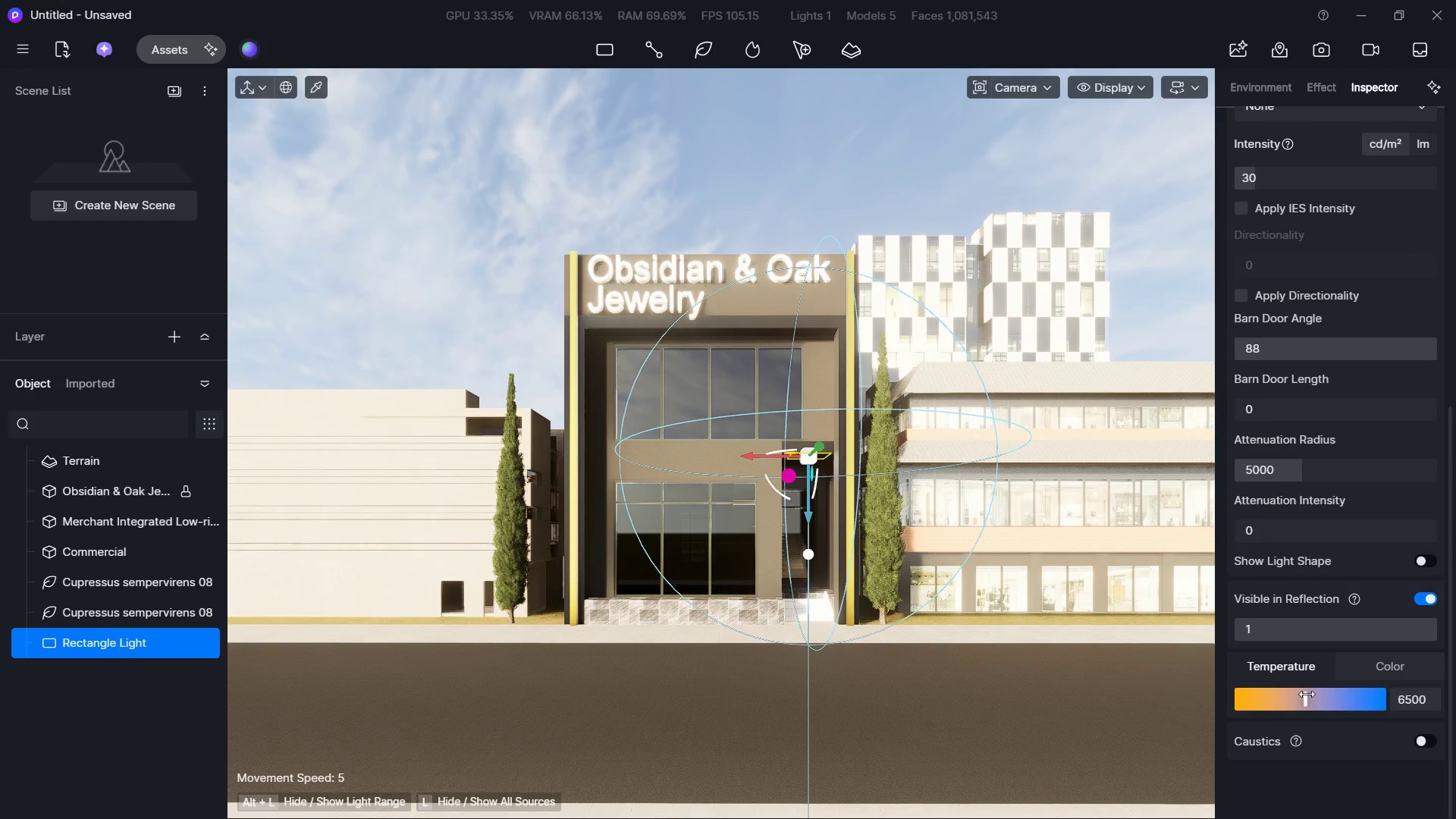 
left_click_drag(start_coordinate=[1307, 694], to_coordinate=[1287, 692])
 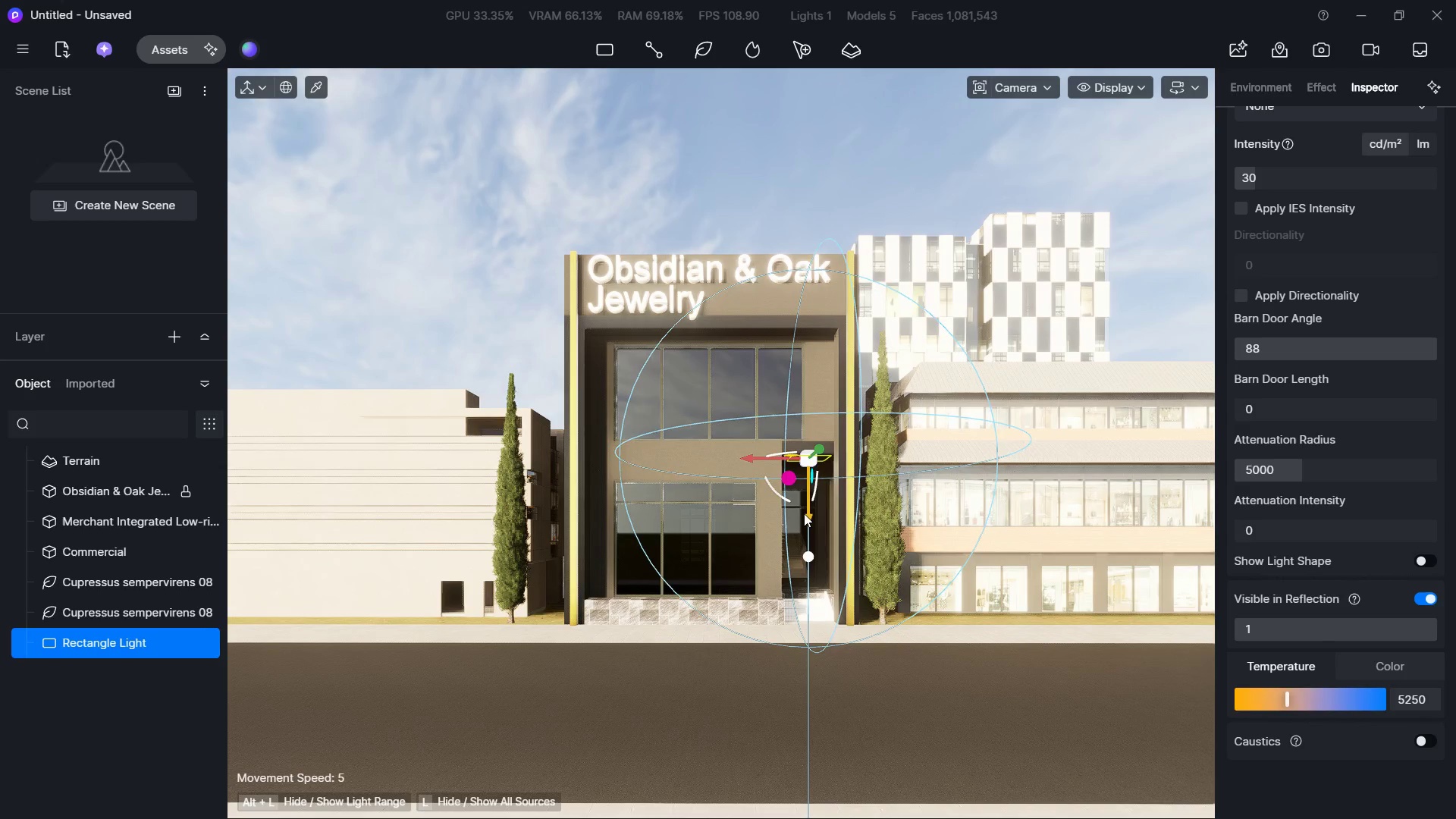 
wait(7.55)
 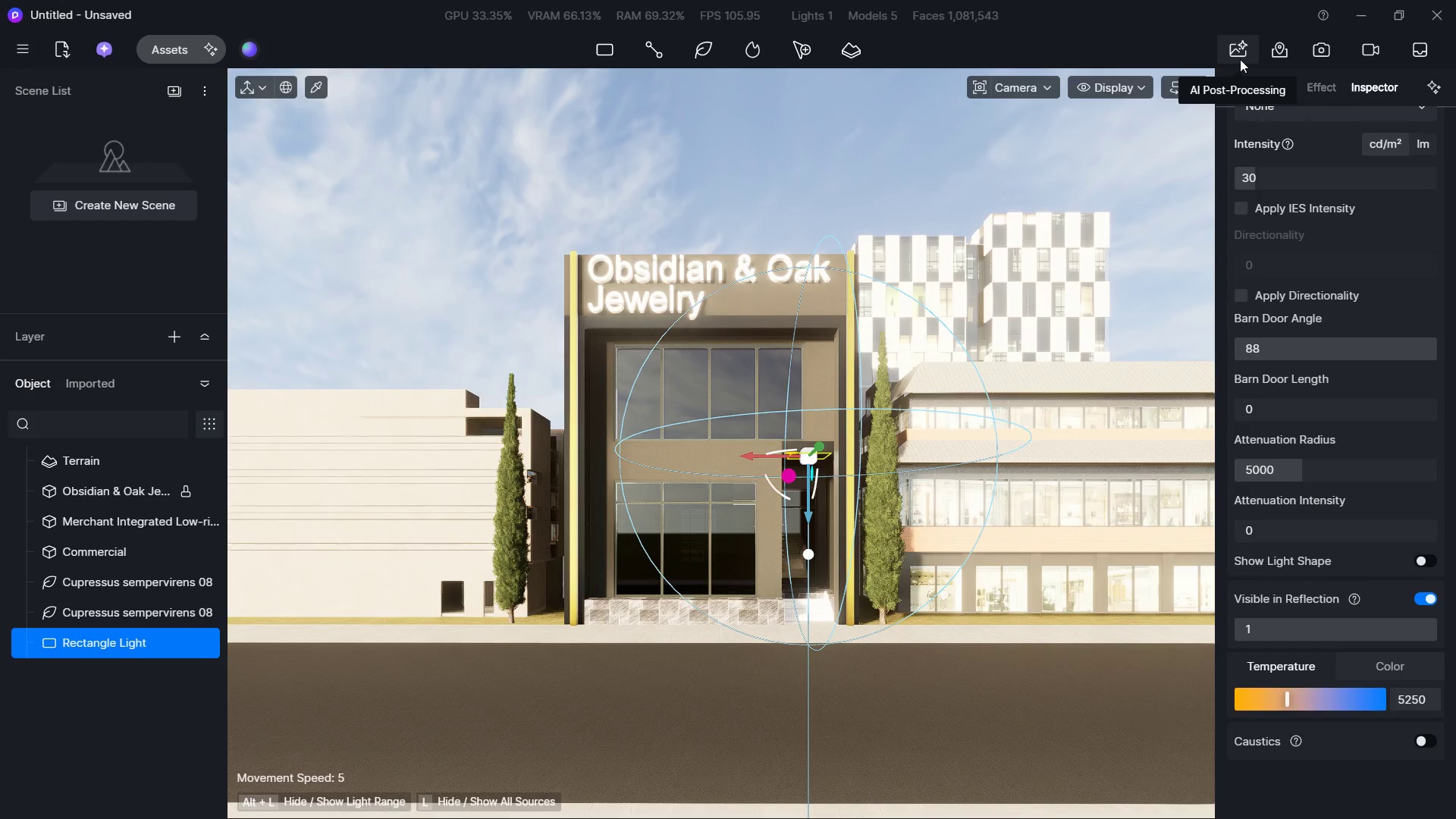 
scroll: coordinate [1304, 361], scroll_direction: up, amount: 2.0
 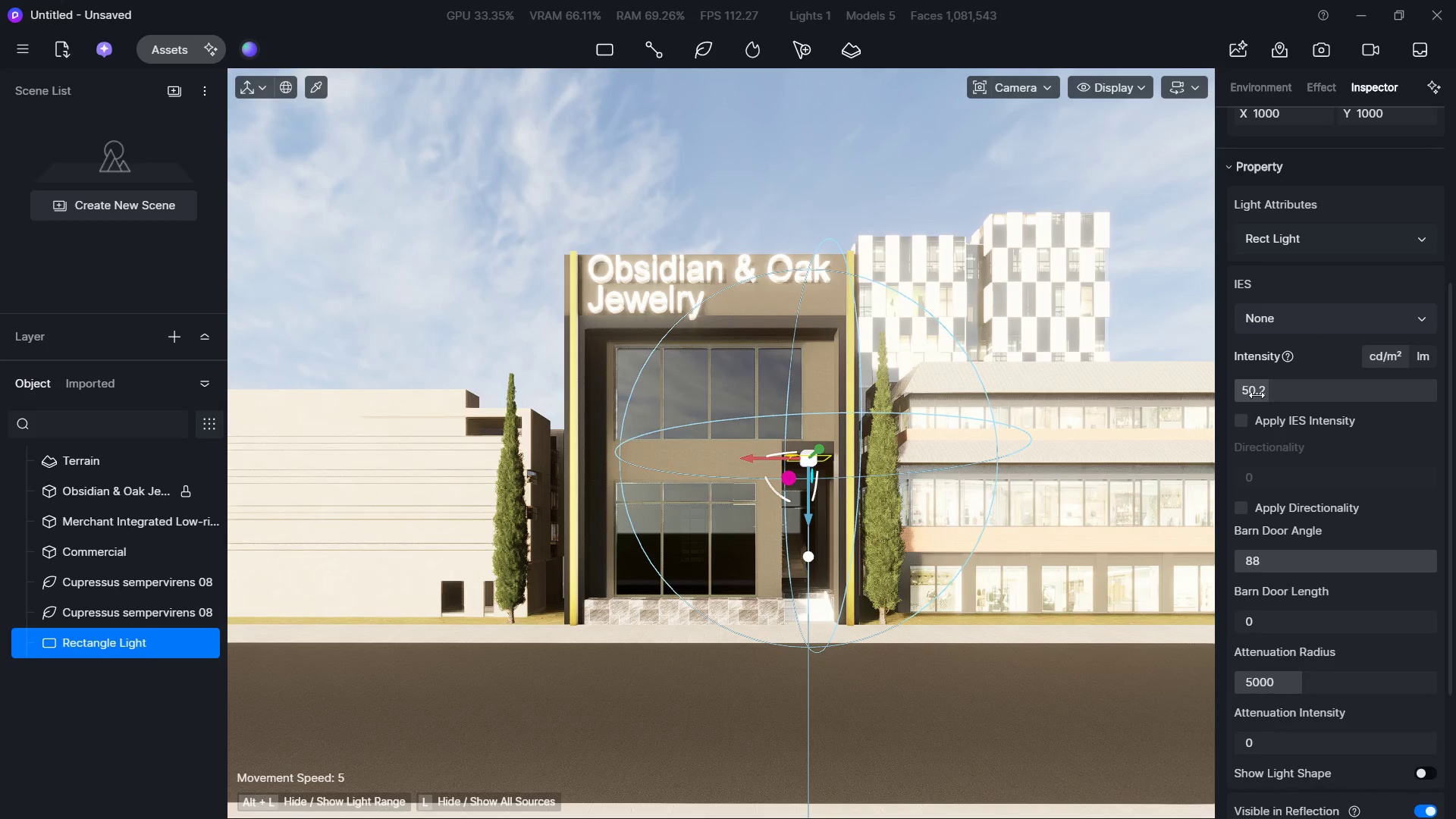 
scroll: coordinate [1312, 604], scroll_direction: down, amount: 3.0
 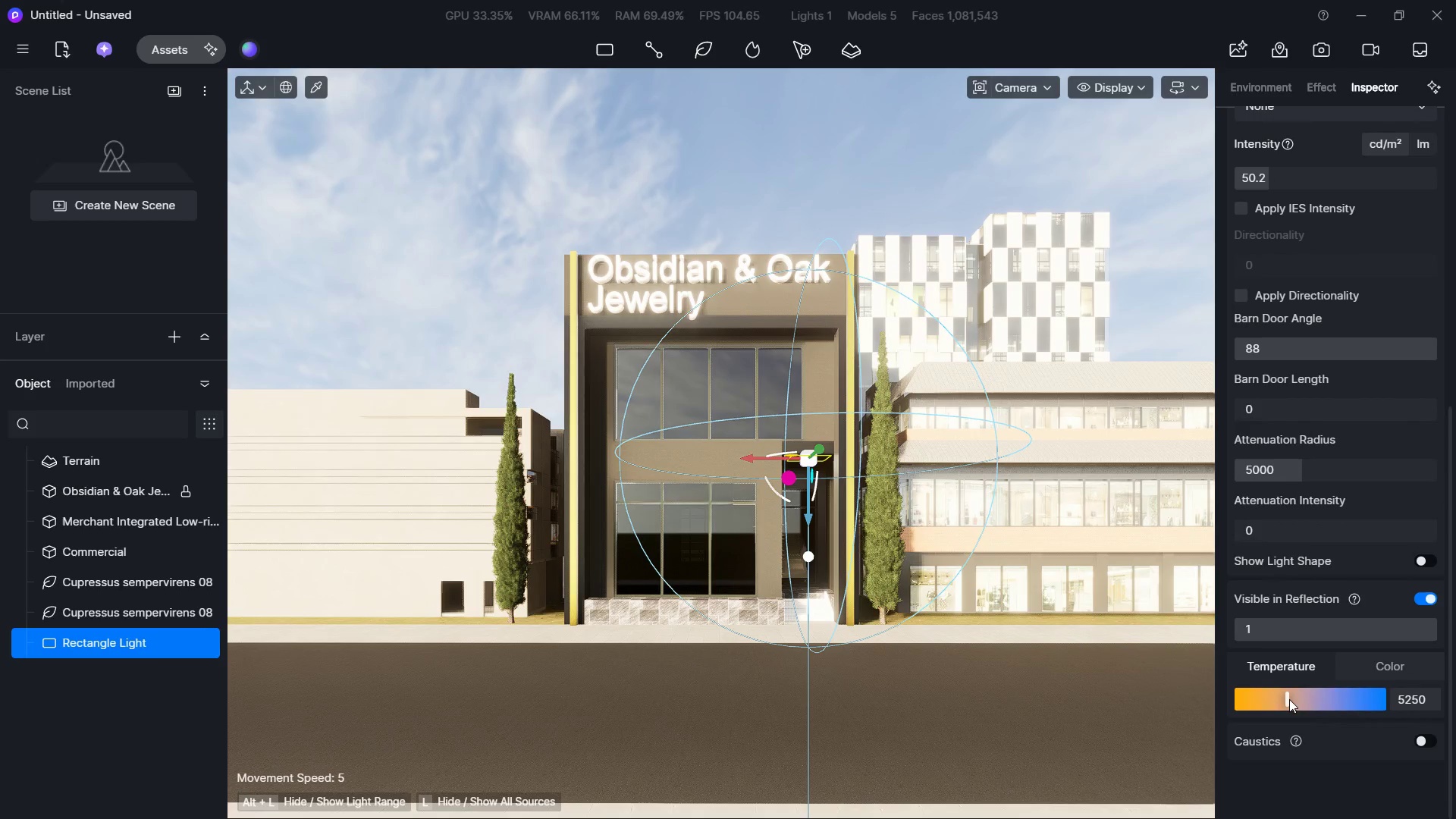 
left_click_drag(start_coordinate=[1288, 699], to_coordinate=[1273, 699])
 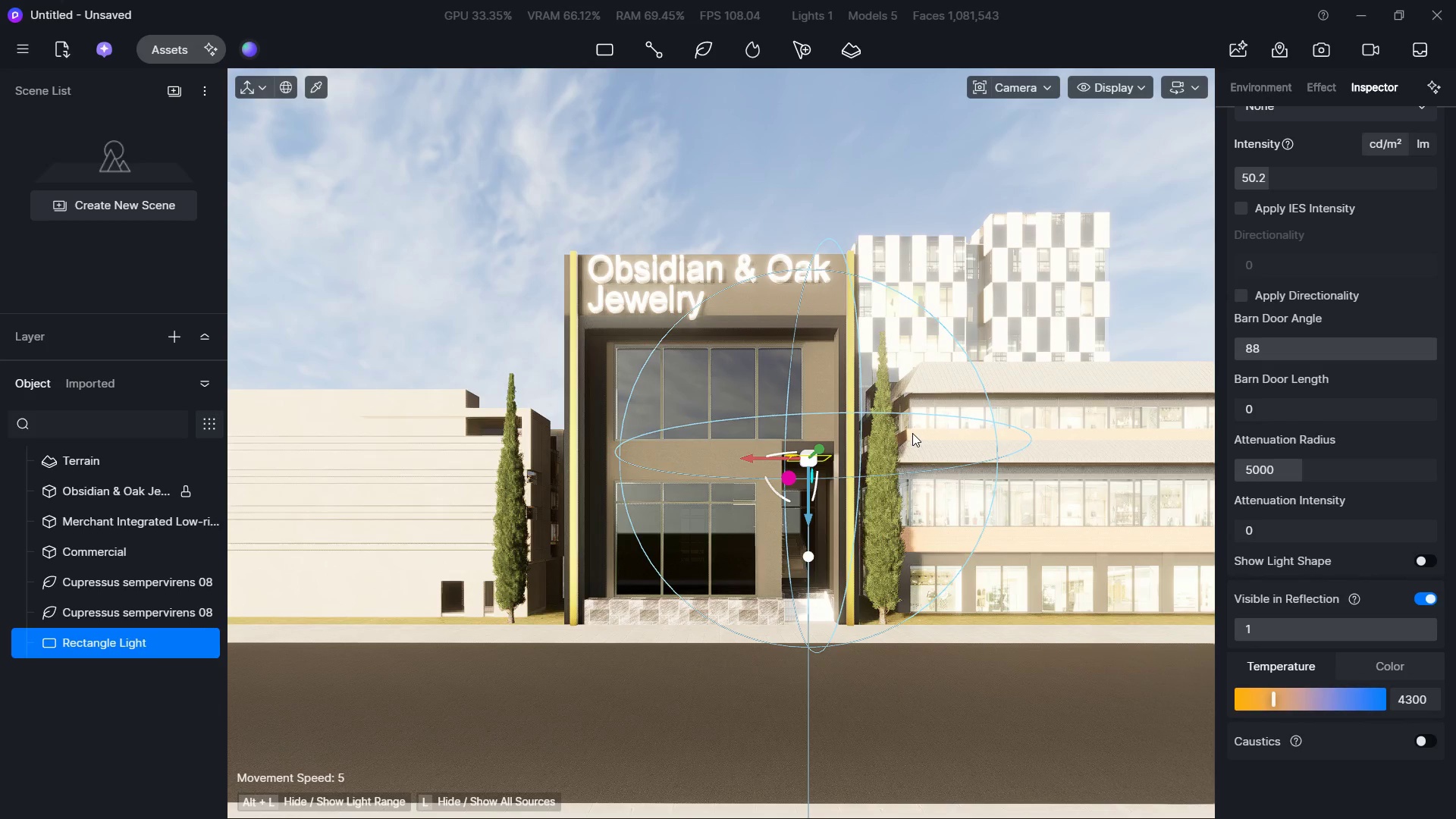 
wait(10.77)
 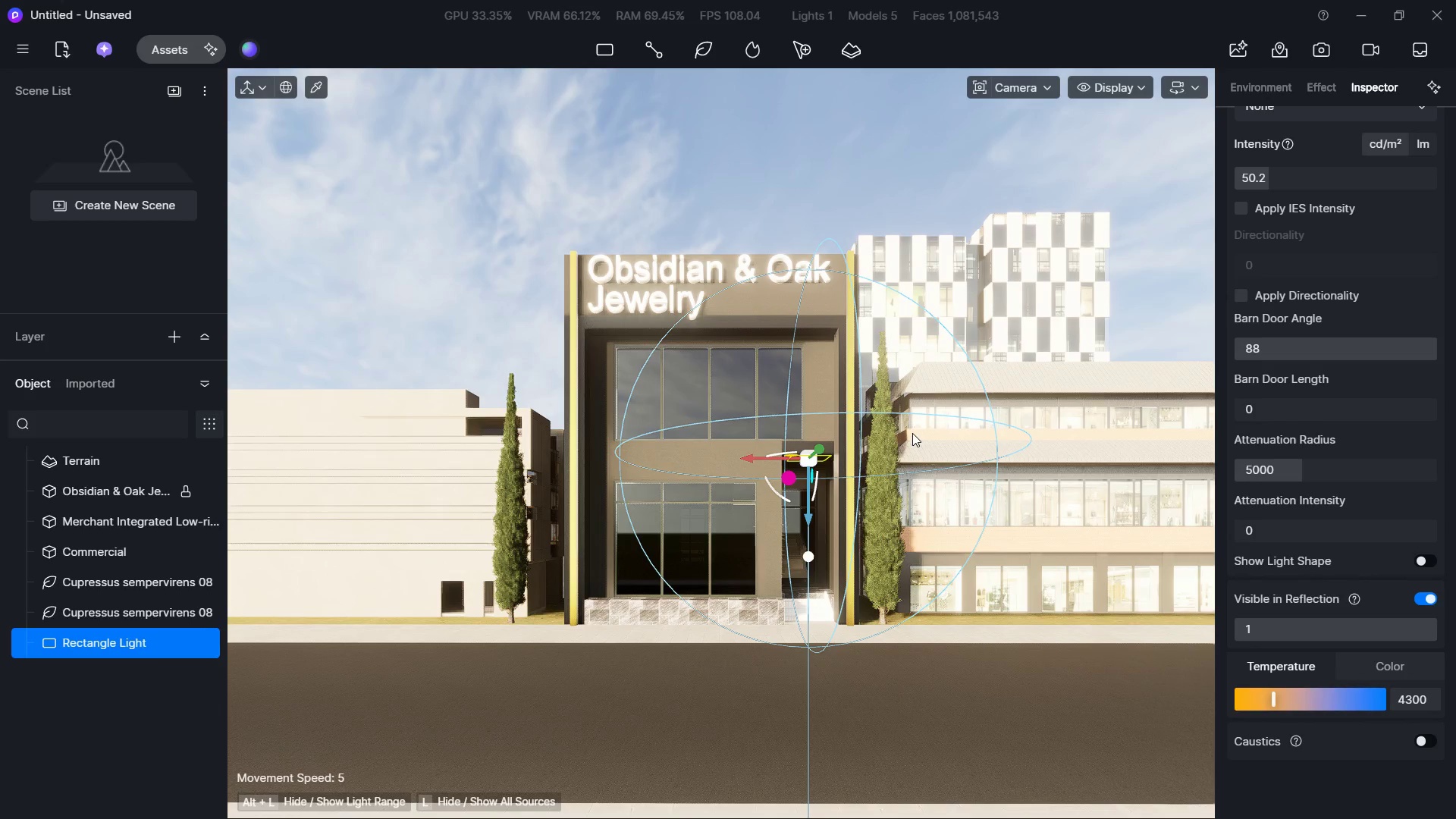 
left_click([187, 93])
 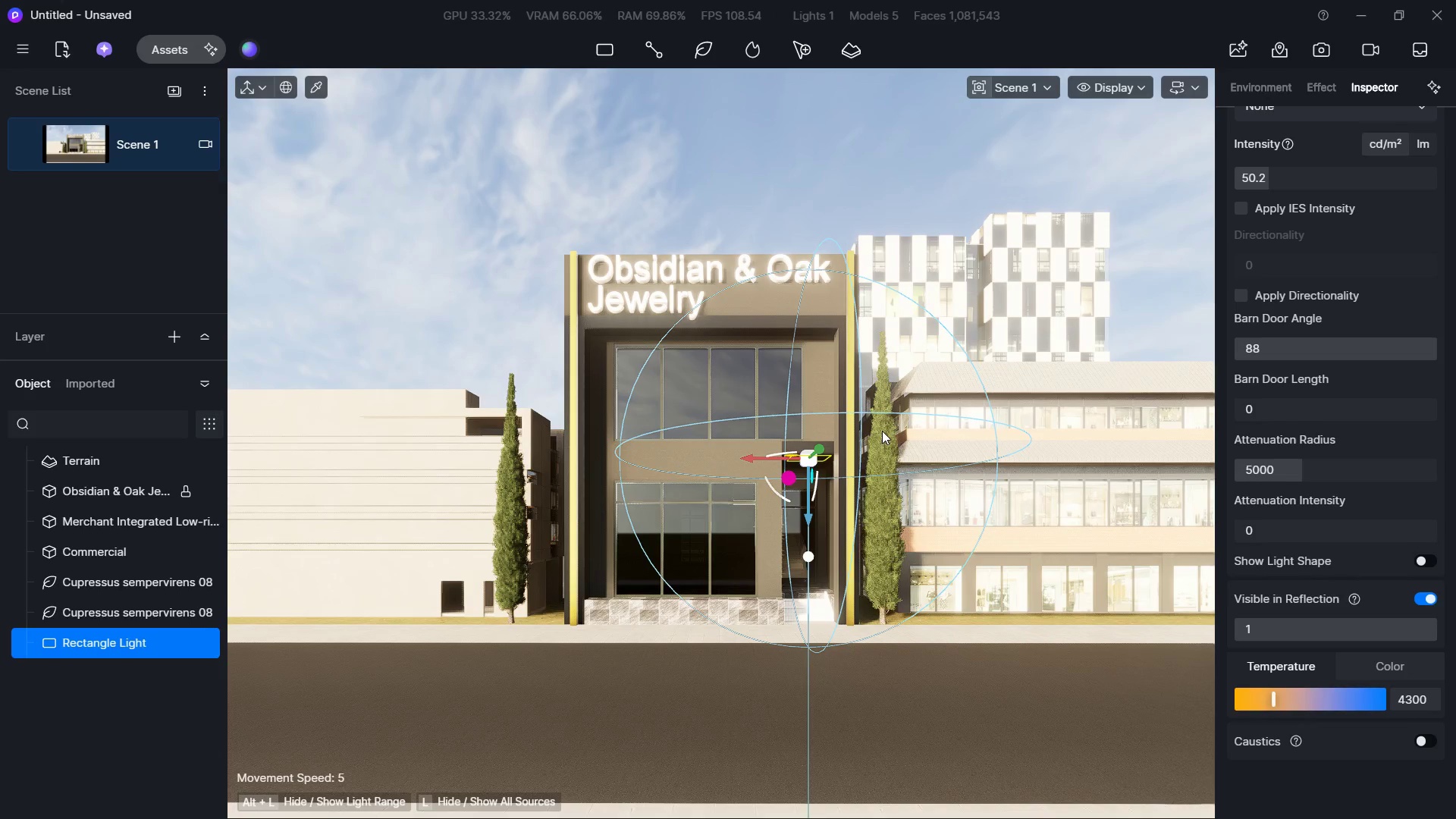 
hold_key(key=W, duration=1.0)
 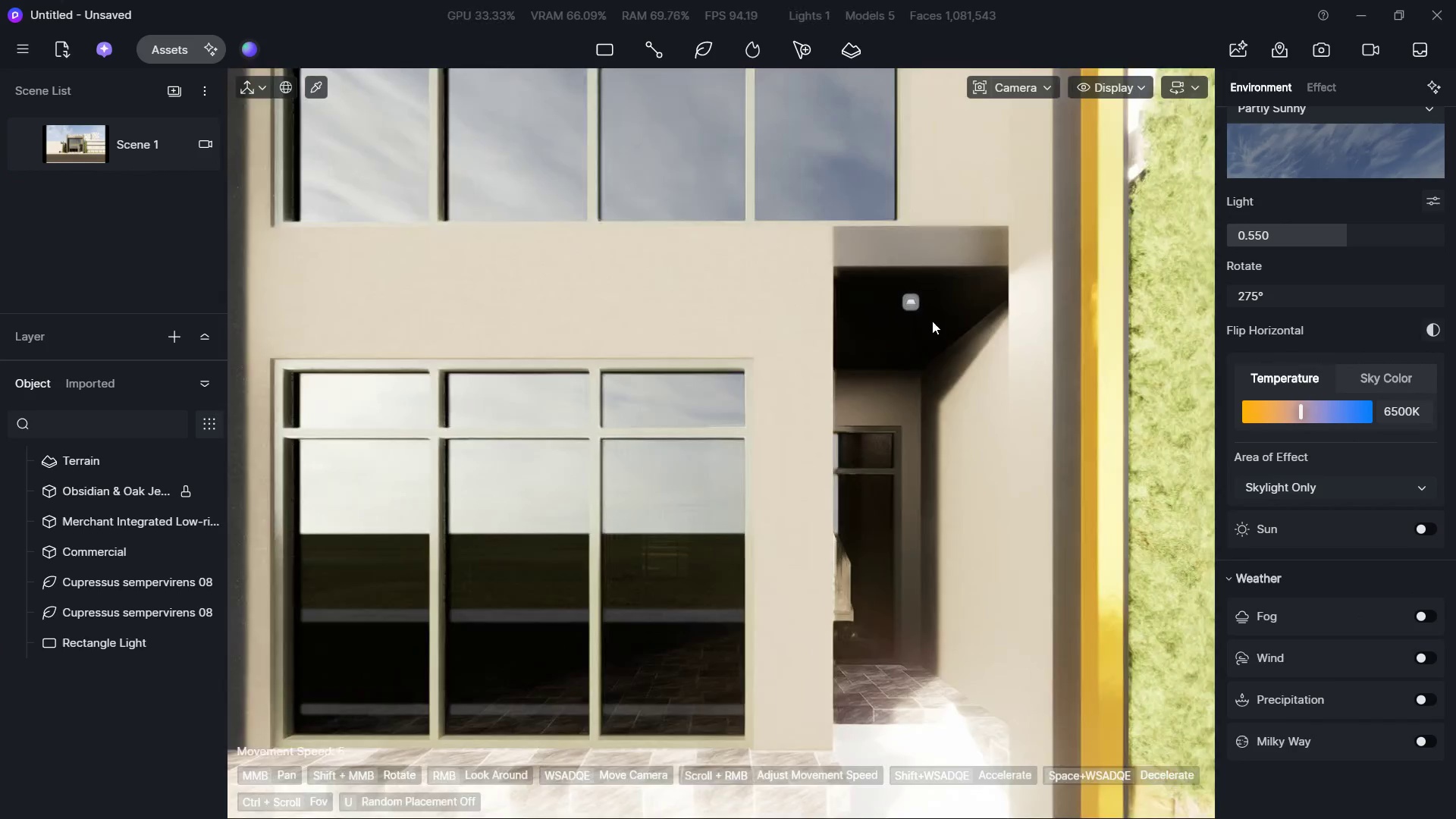 
right_click([903, 419])
 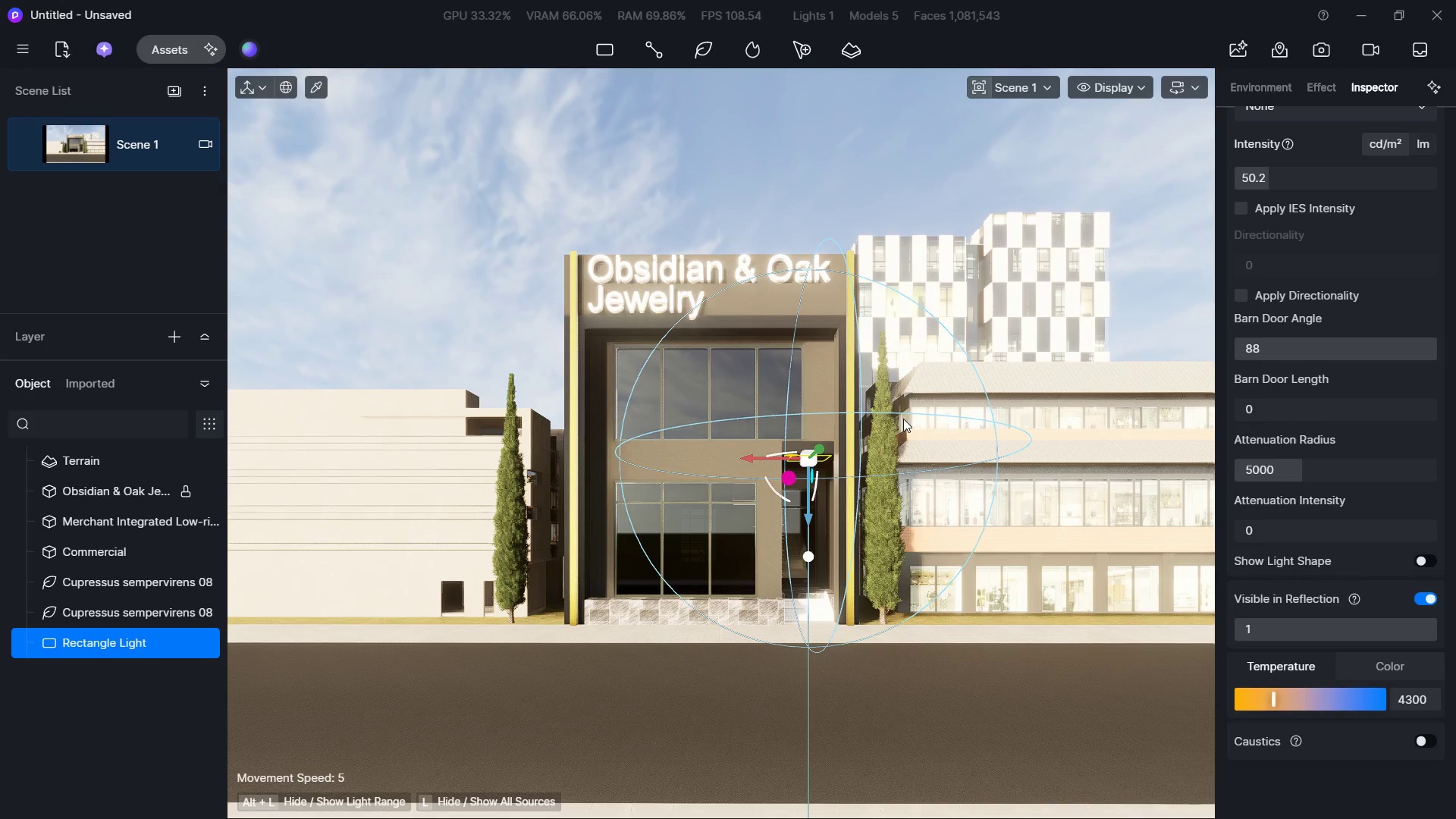 
hold_key(key=ShiftLeft, duration=0.77)
 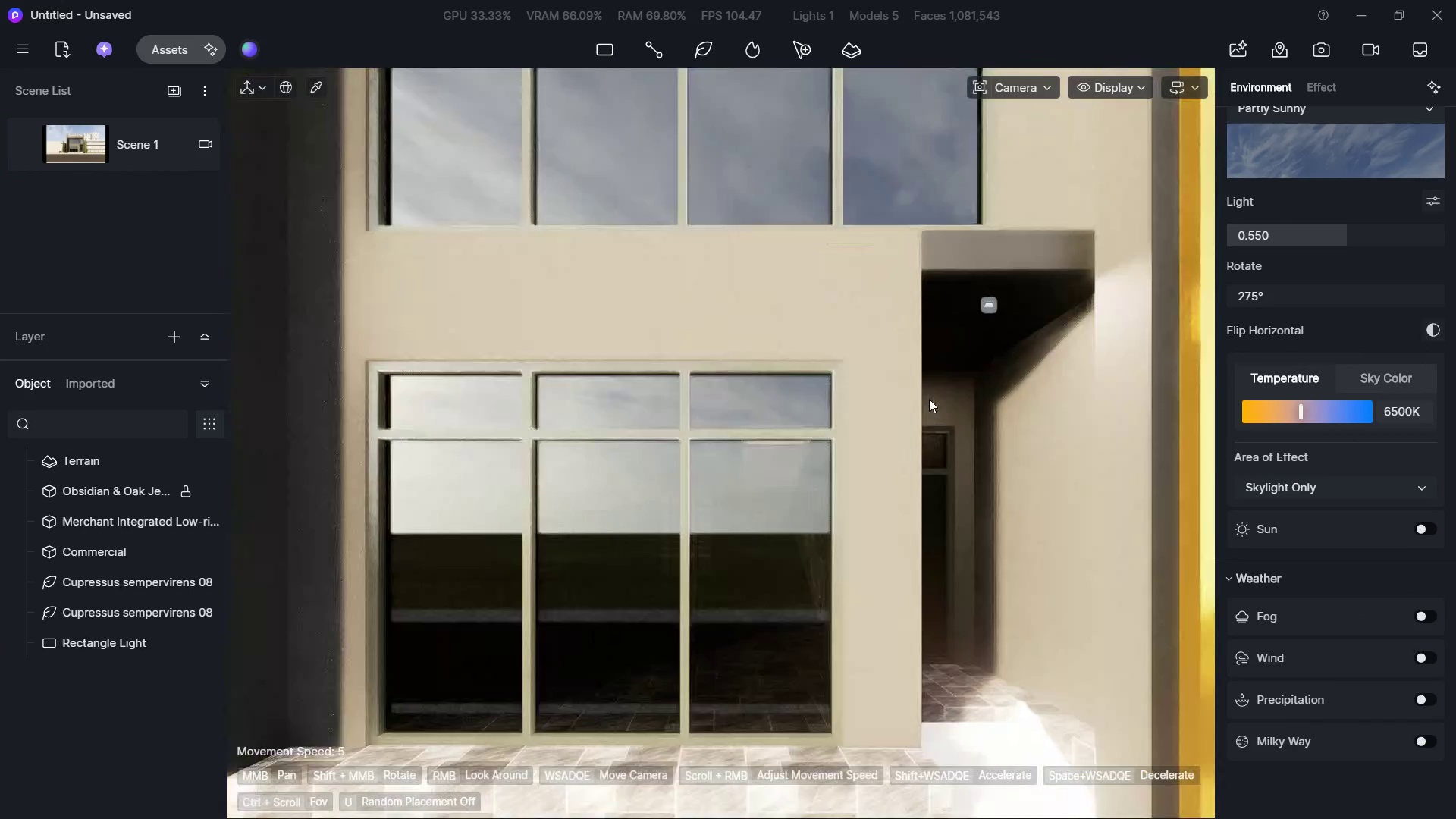 
type(dwd)
 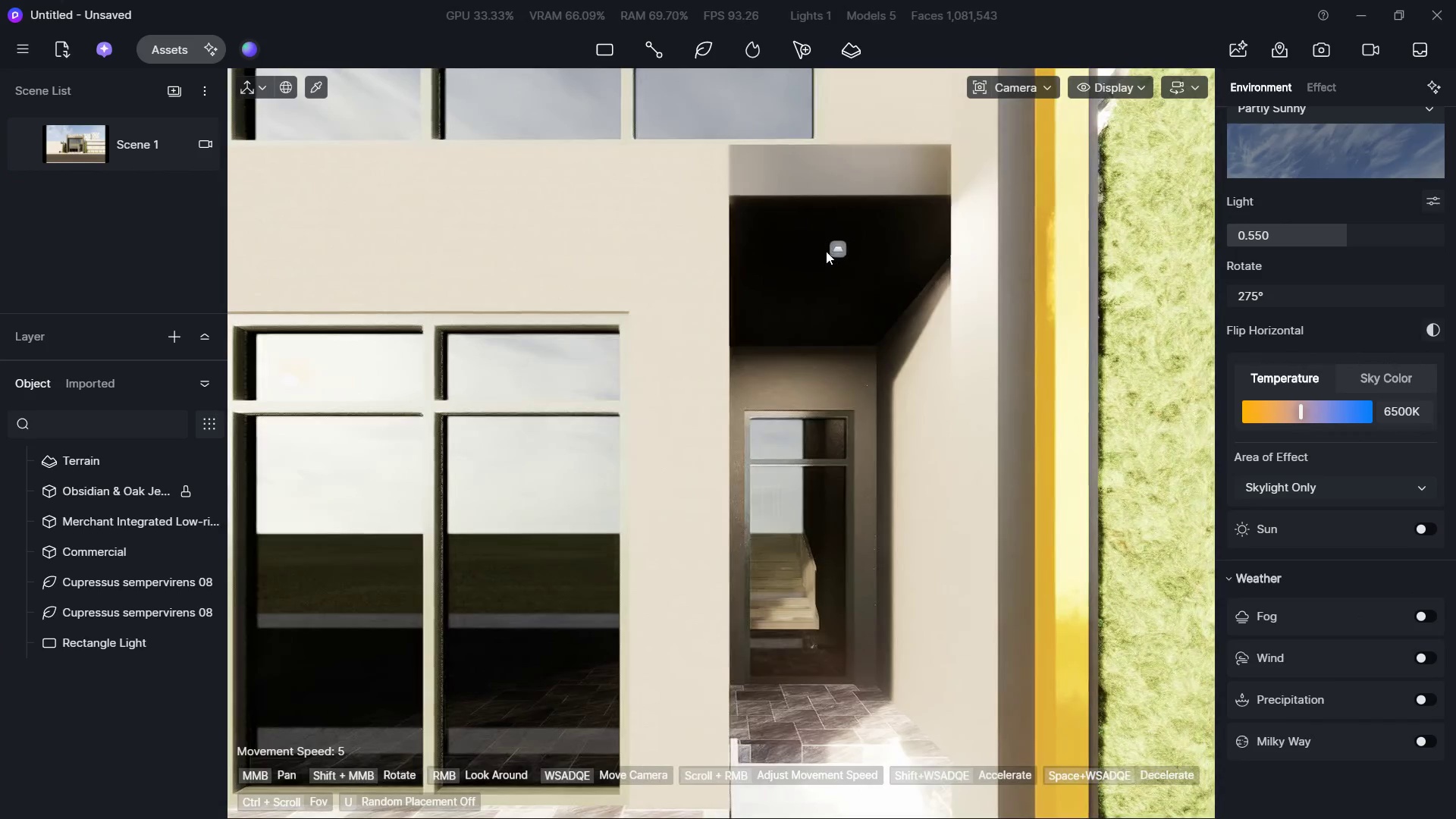 
left_click([833, 243])
 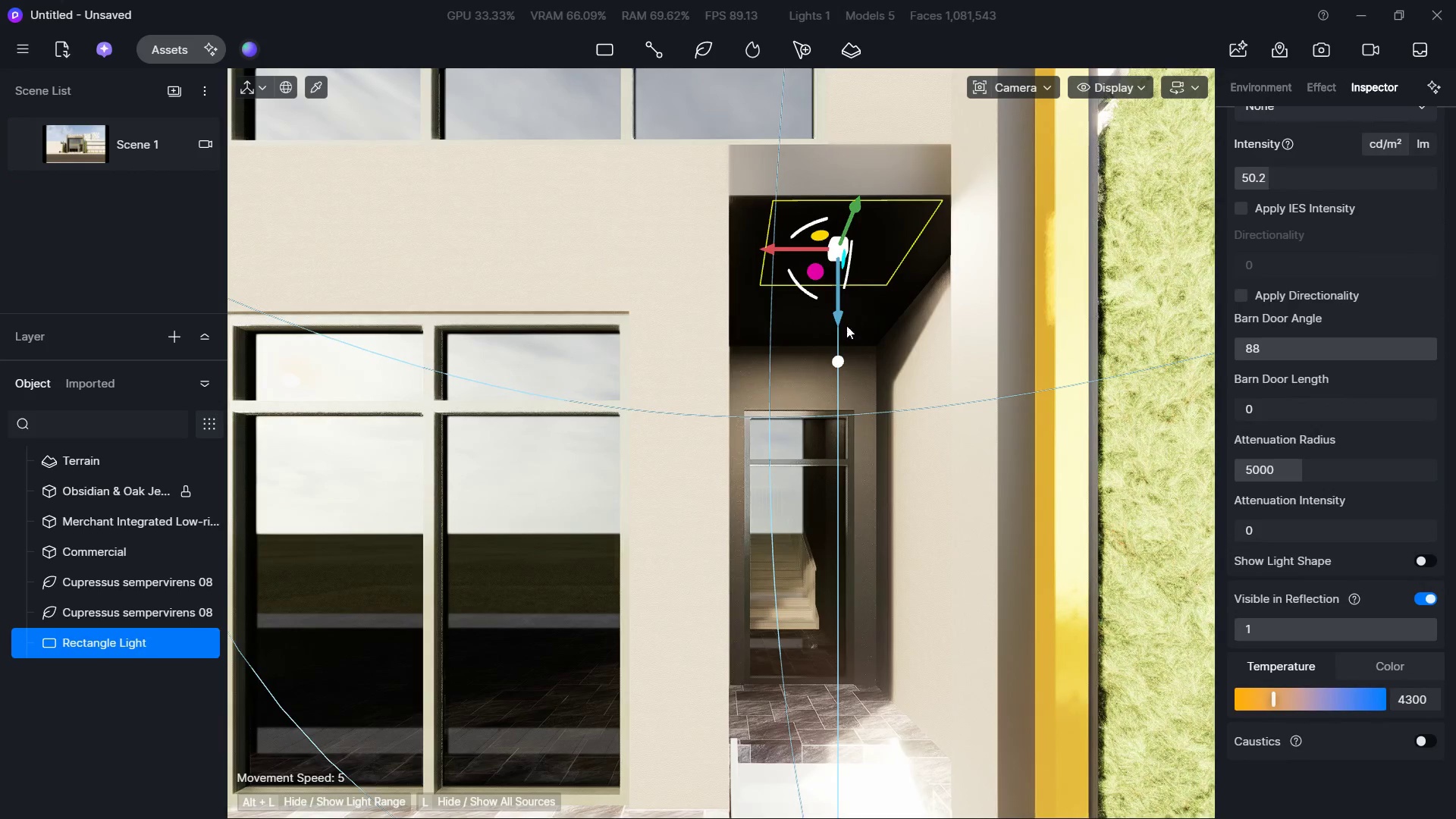 
left_click_drag(start_coordinate=[839, 303], to_coordinate=[821, 321])
 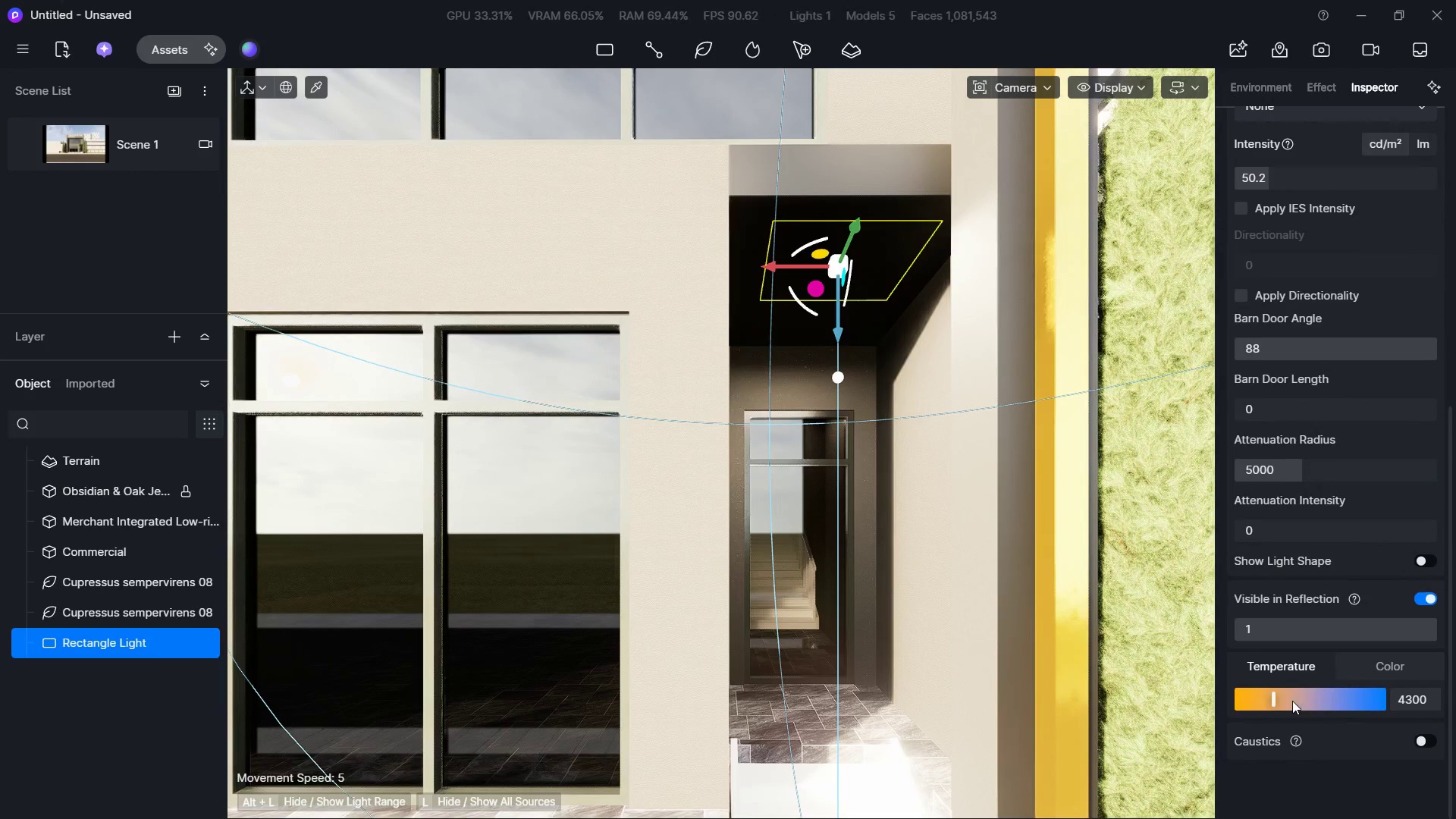 
left_click_drag(start_coordinate=[1274, 693], to_coordinate=[1266, 689])
 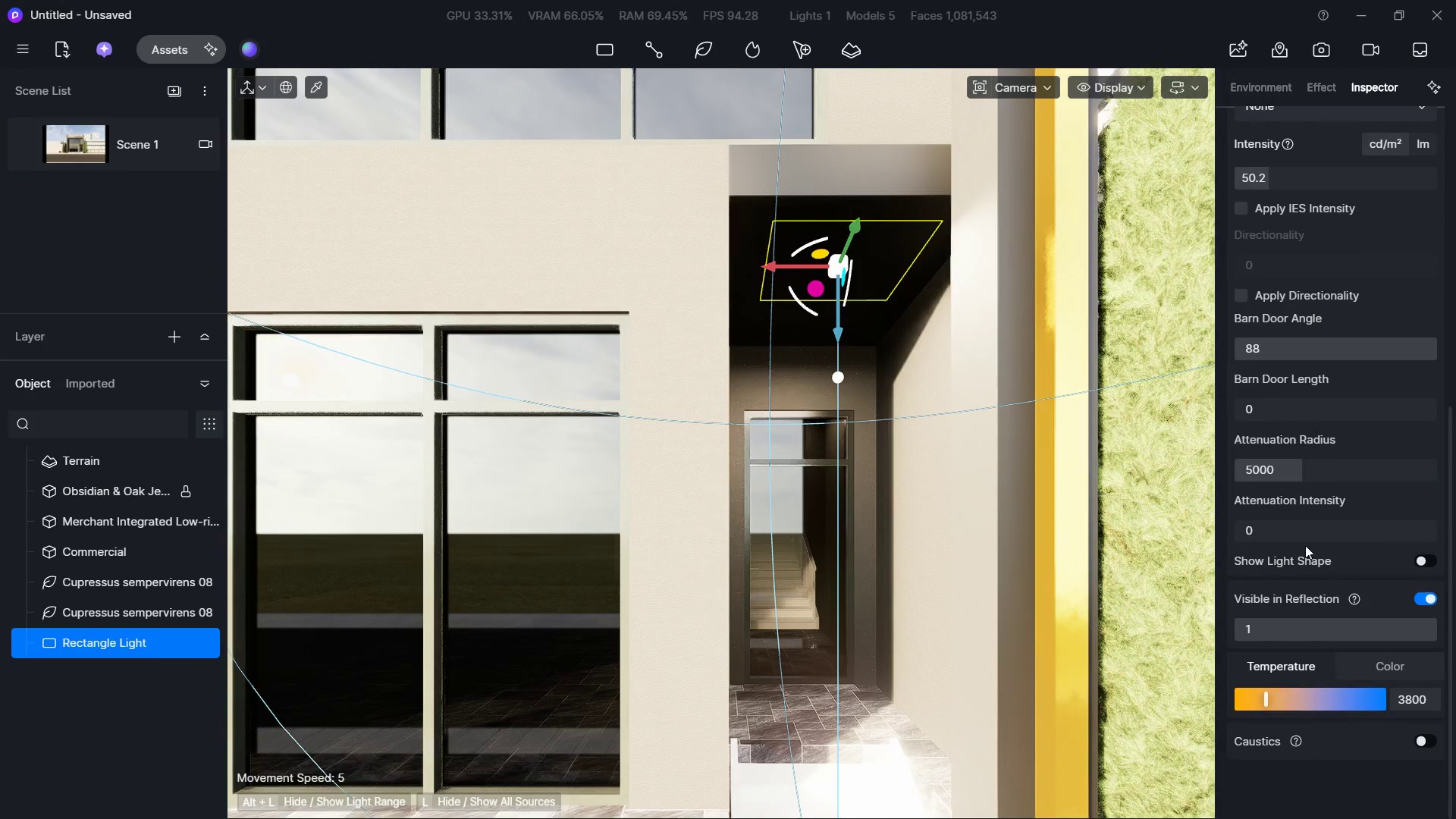 
scroll: coordinate [1293, 285], scroll_direction: up, amount: 9.0
 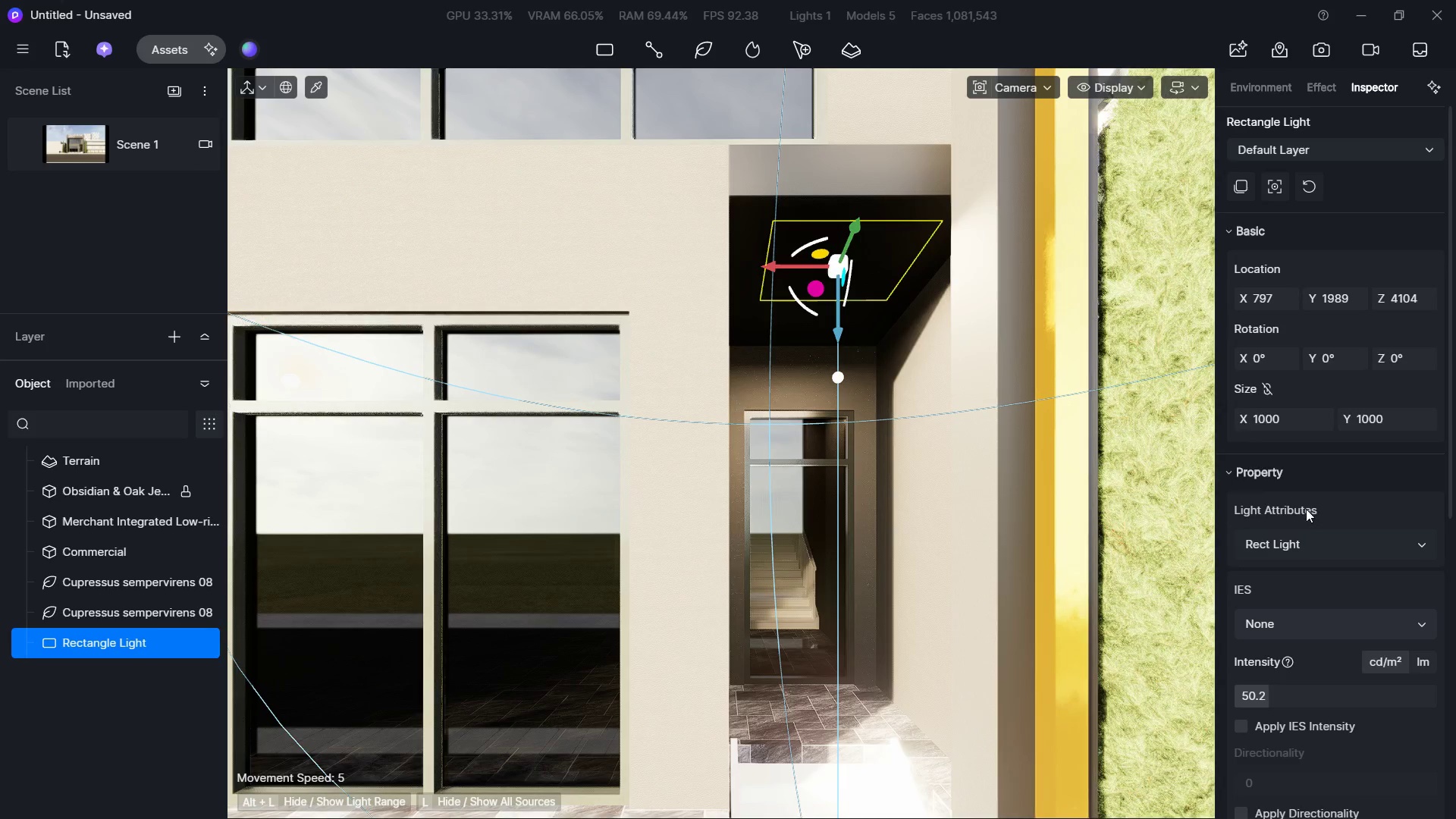 
scroll: coordinate [1301, 513], scroll_direction: down, amount: 3.0
 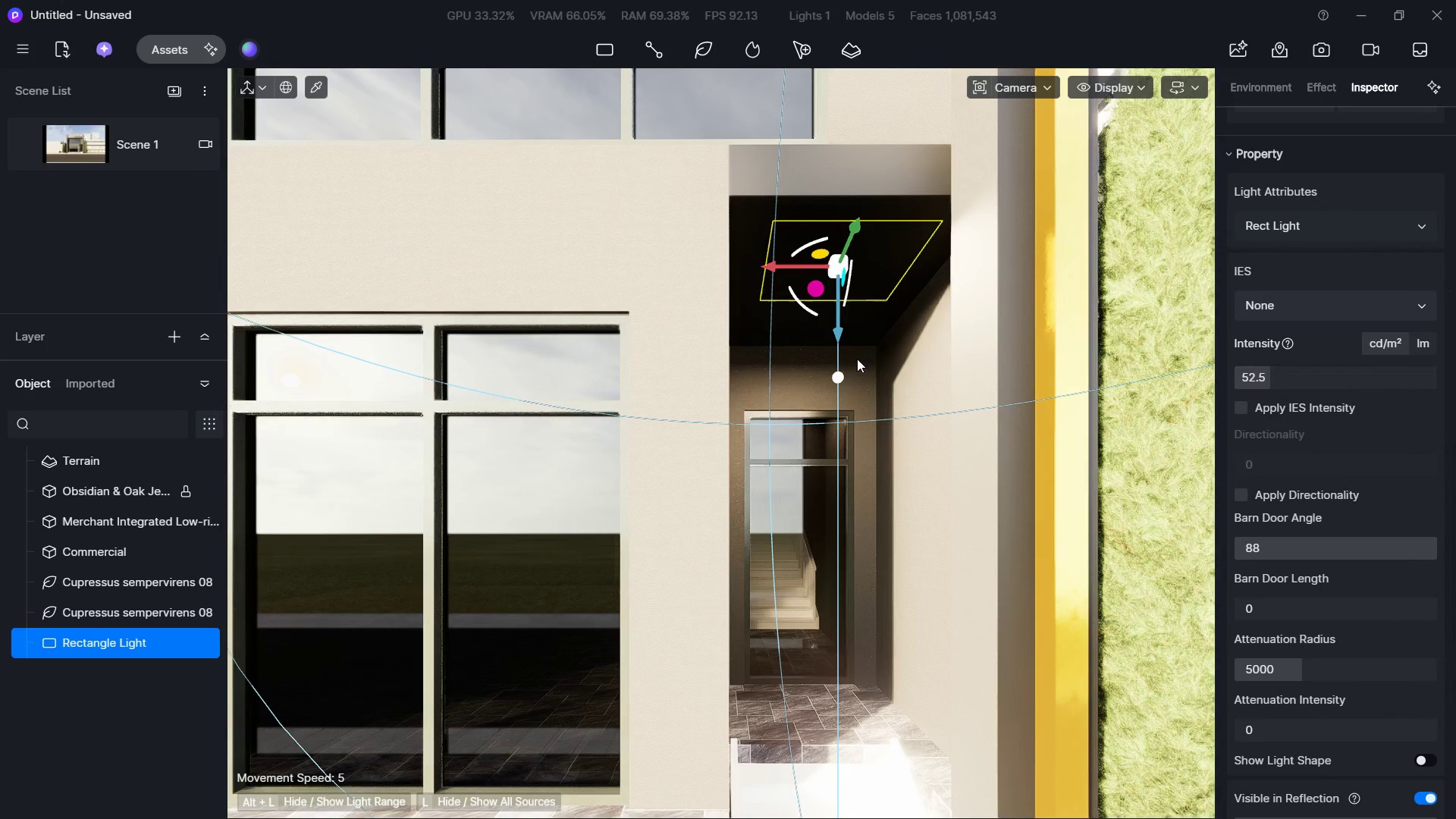 
left_click_drag(start_coordinate=[845, 328], to_coordinate=[839, 348])